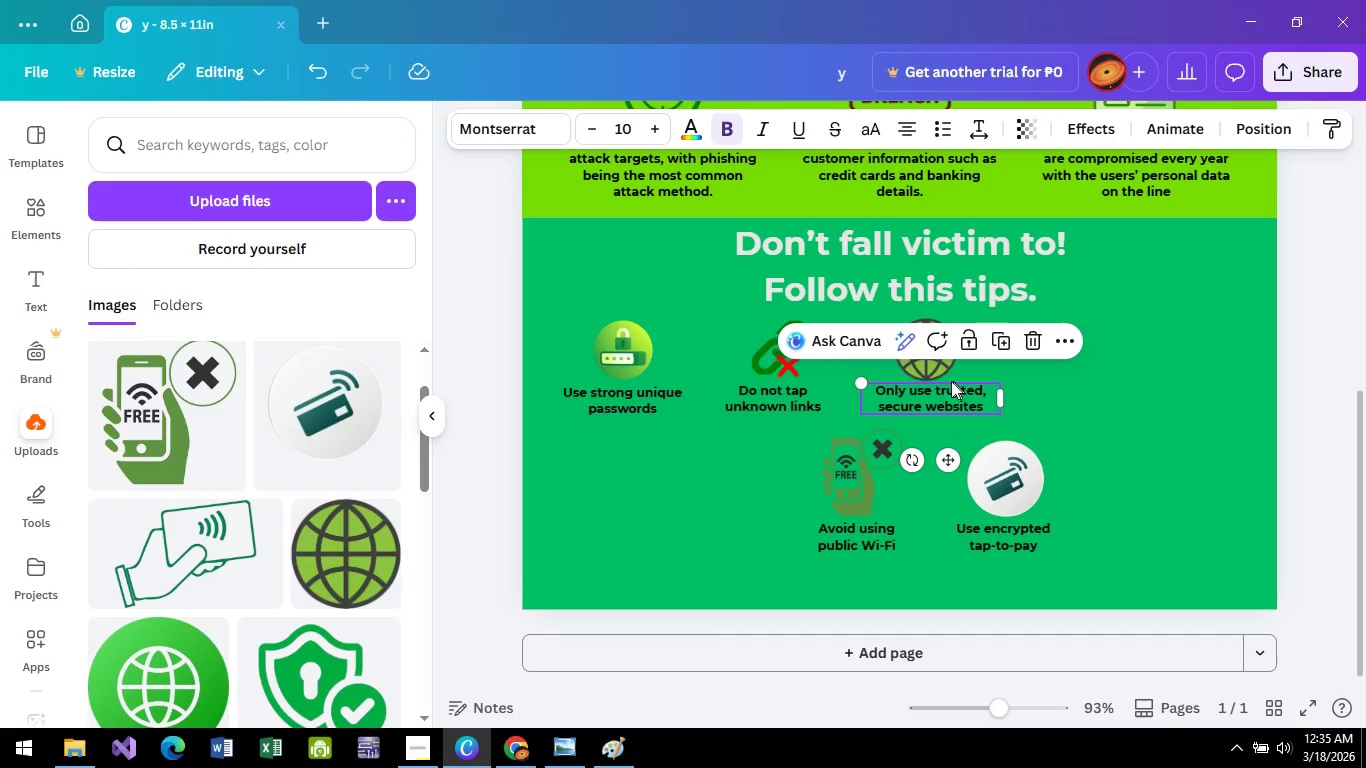 
hold_key(key=ShiftLeft, duration=0.66)
left_click([937, 372])
 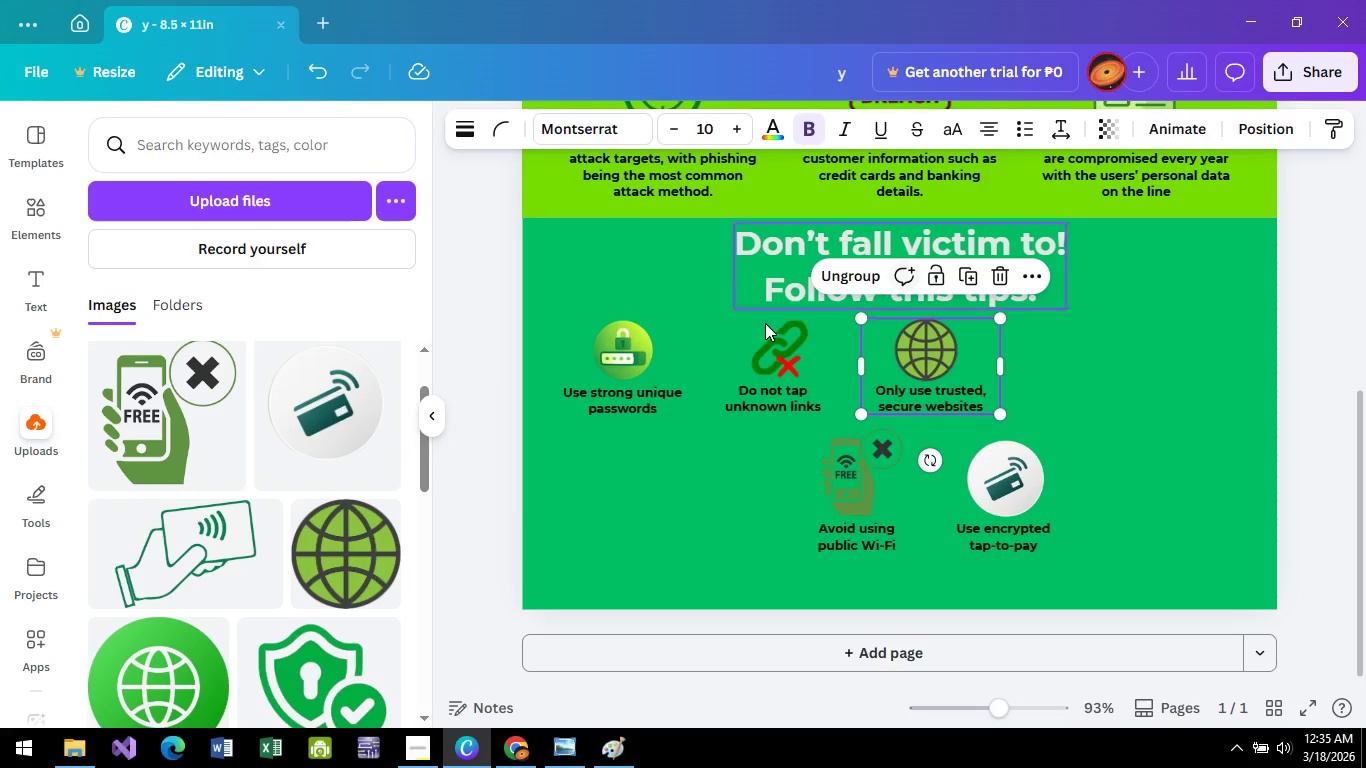 
left_click([780, 337])
 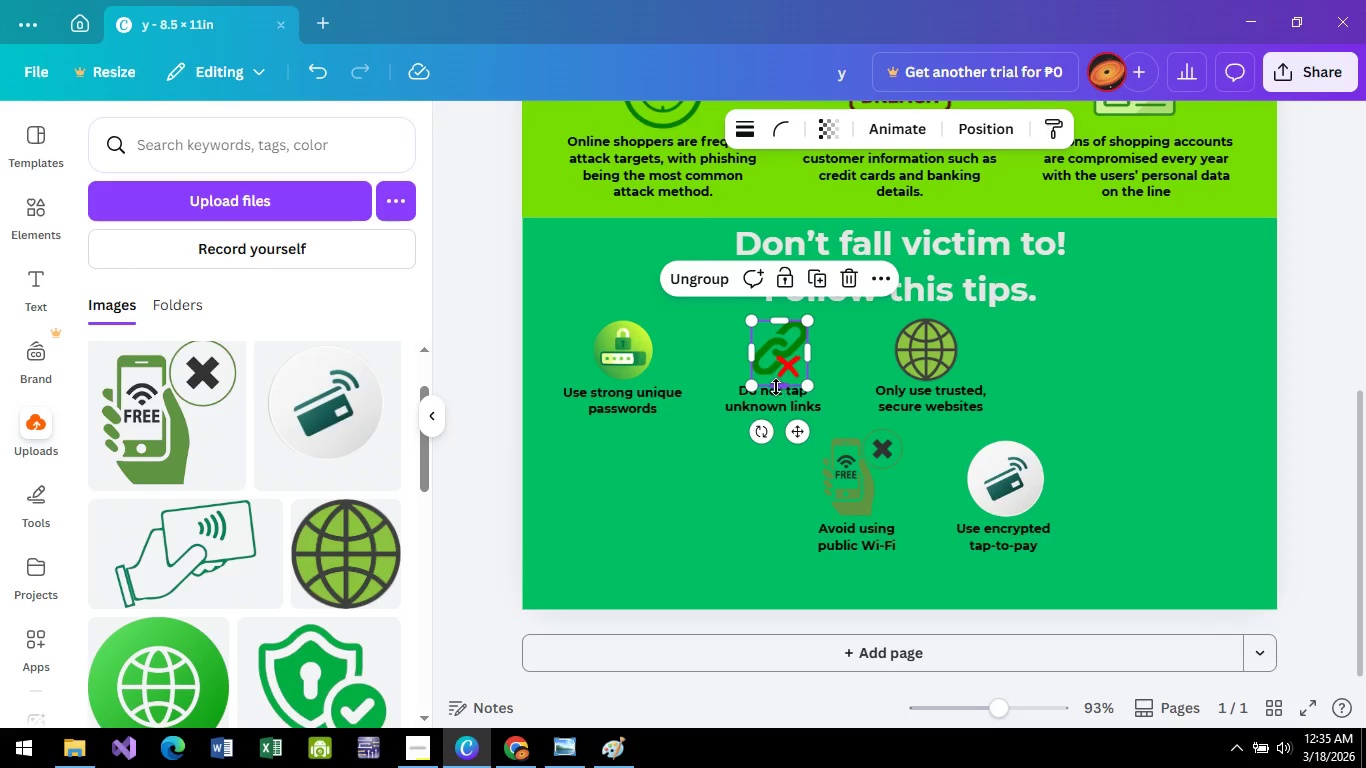 
hold_key(key=ControlLeft, duration=0.95)
left_click([781, 399])
 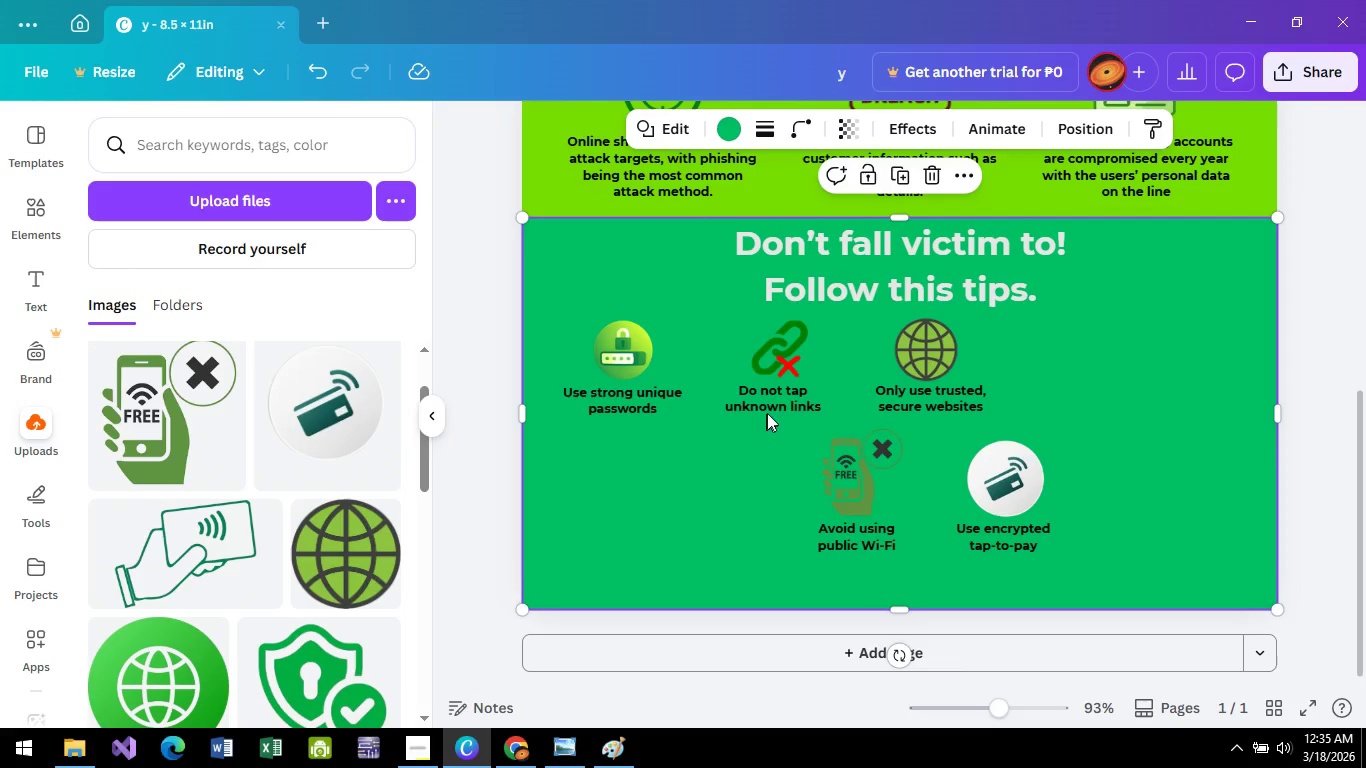 
hold_key(key=ShiftLeft, duration=1.5)
left_click([784, 353])
 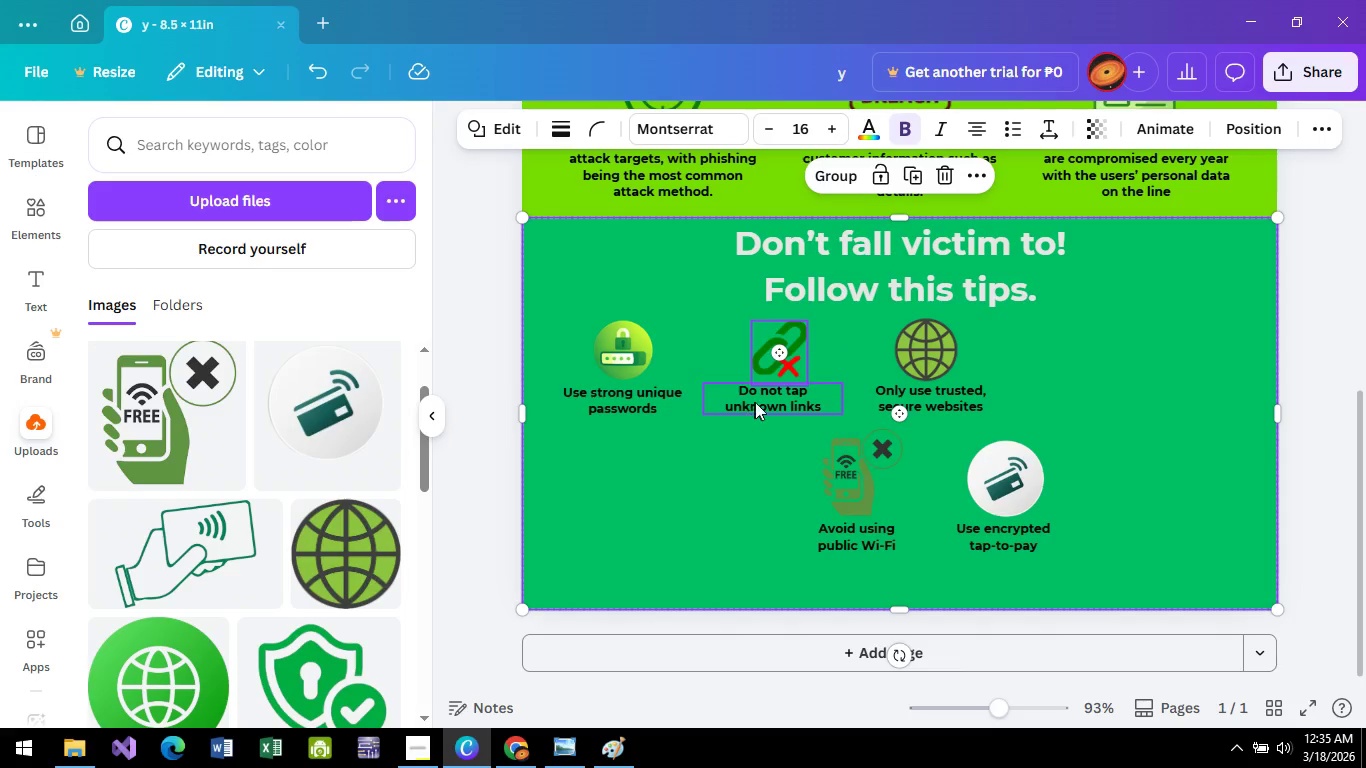 
left_click([757, 400])
 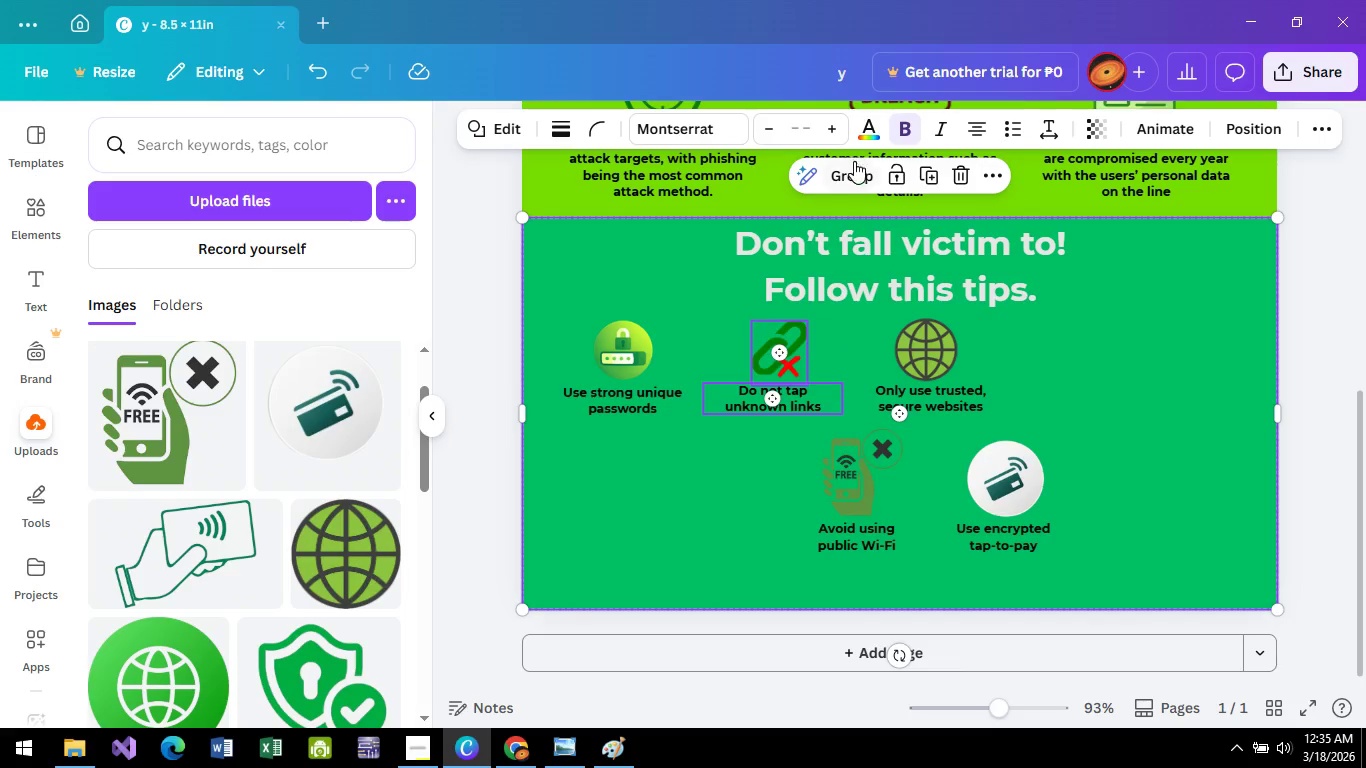 
left_click([854, 171])
 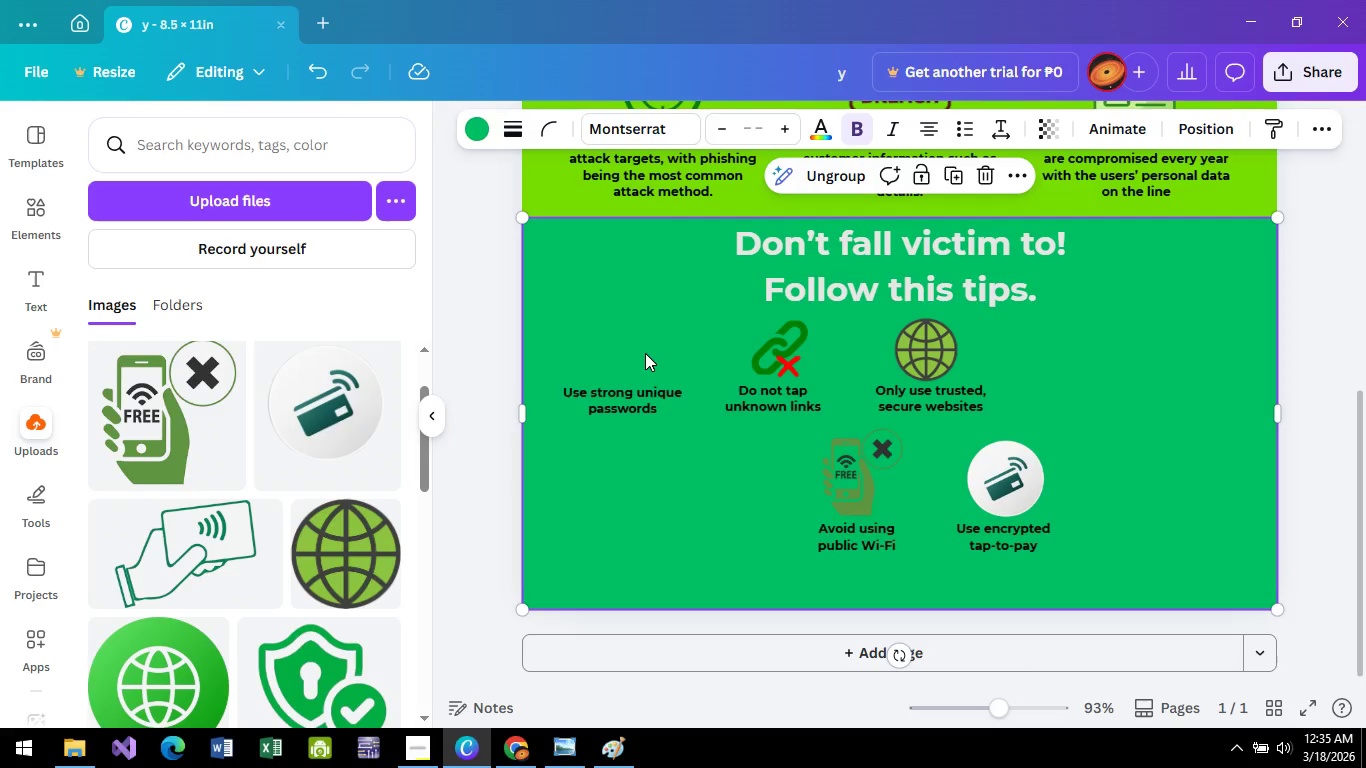 
key(Control+Z)
 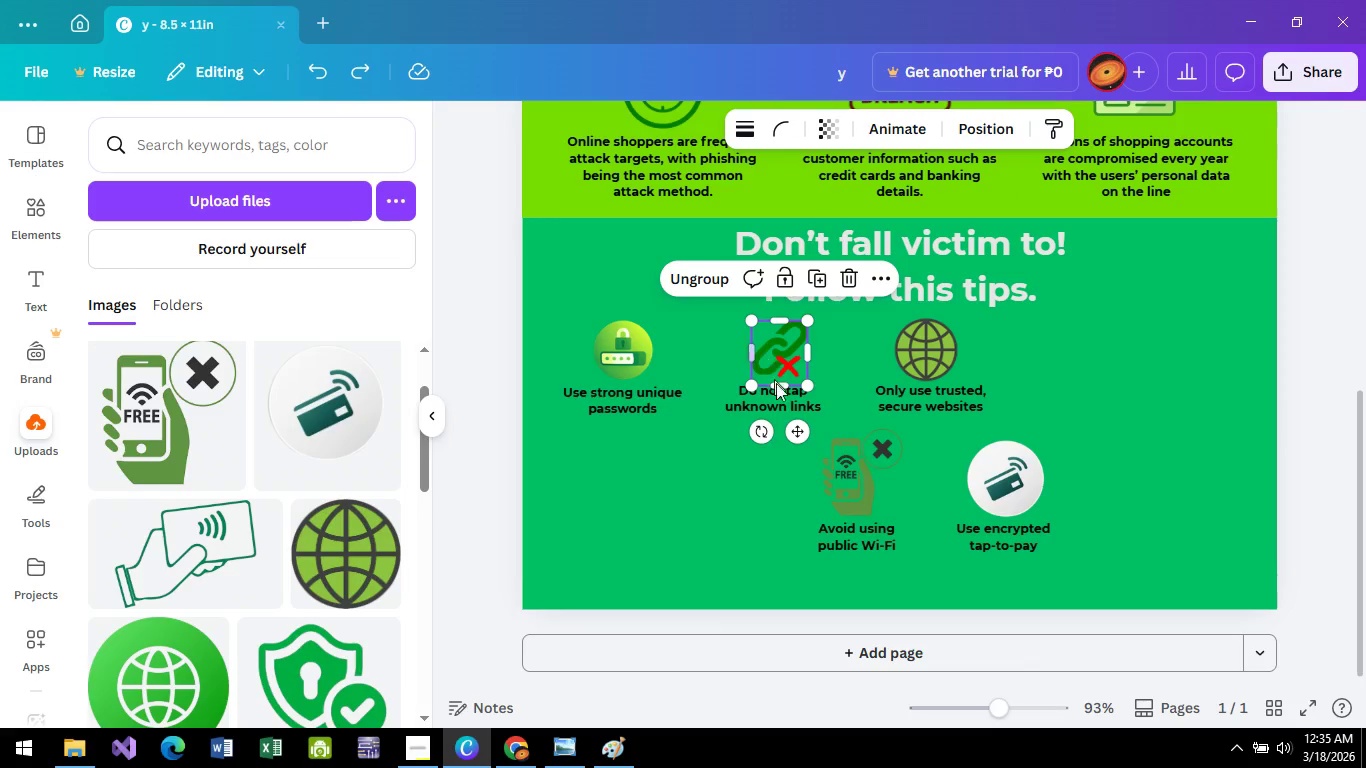 
hold_key(key=ShiftLeft, duration=0.64)
left_click([785, 398])
 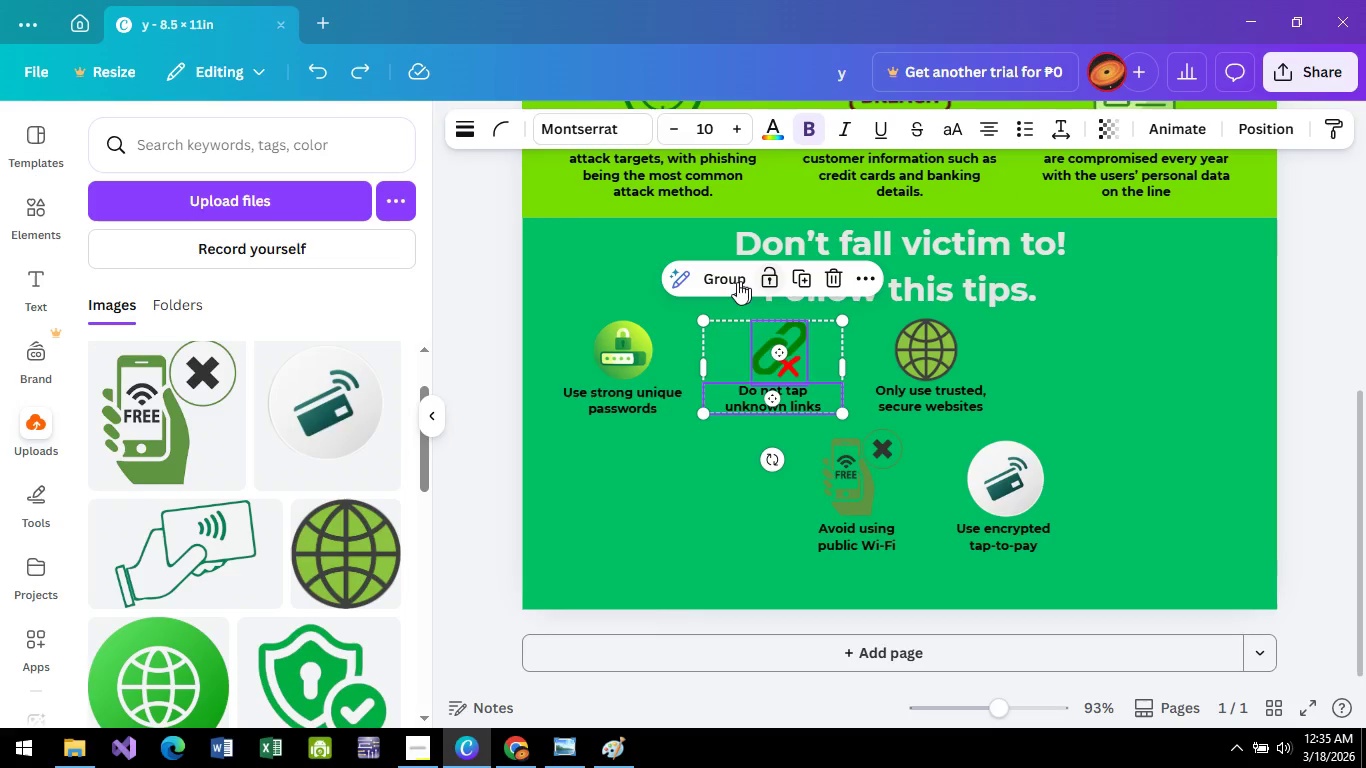 
left_click([732, 283])
 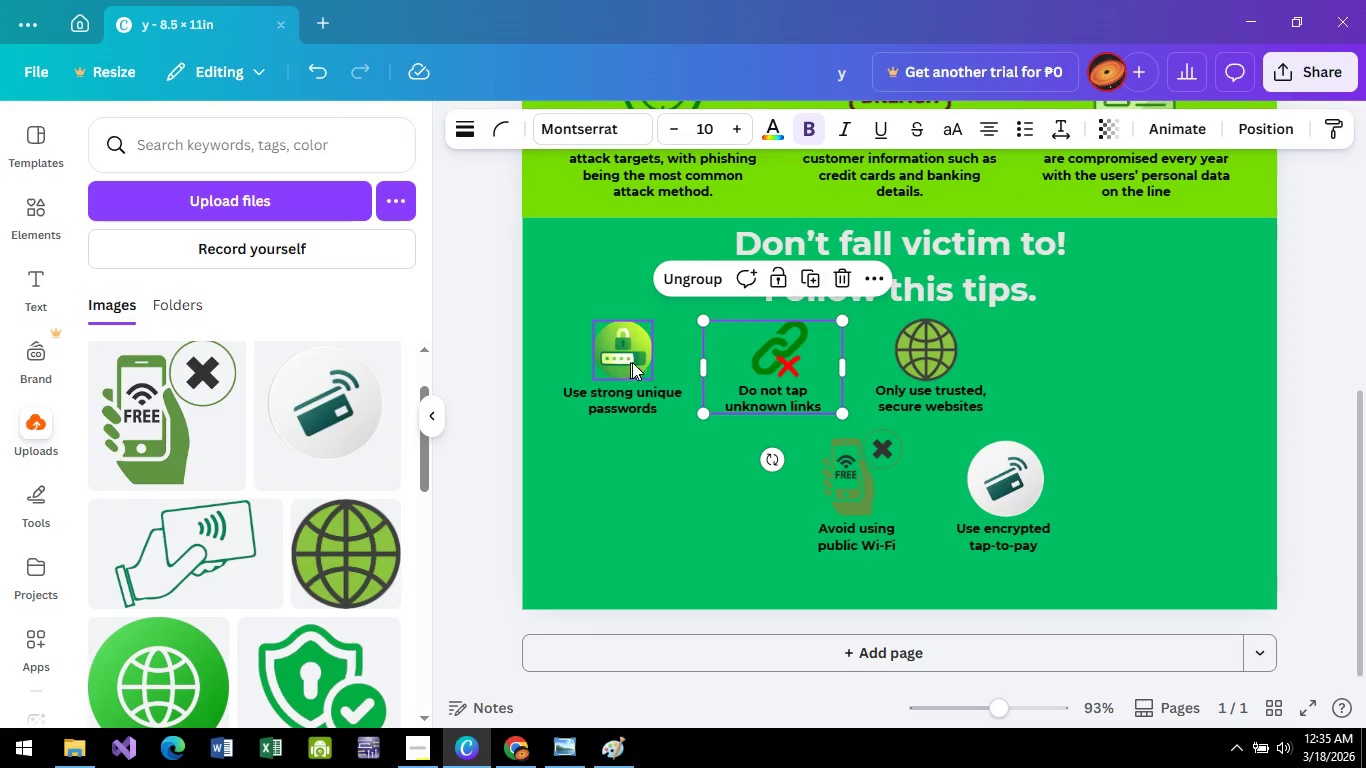 
left_click([629, 351])
 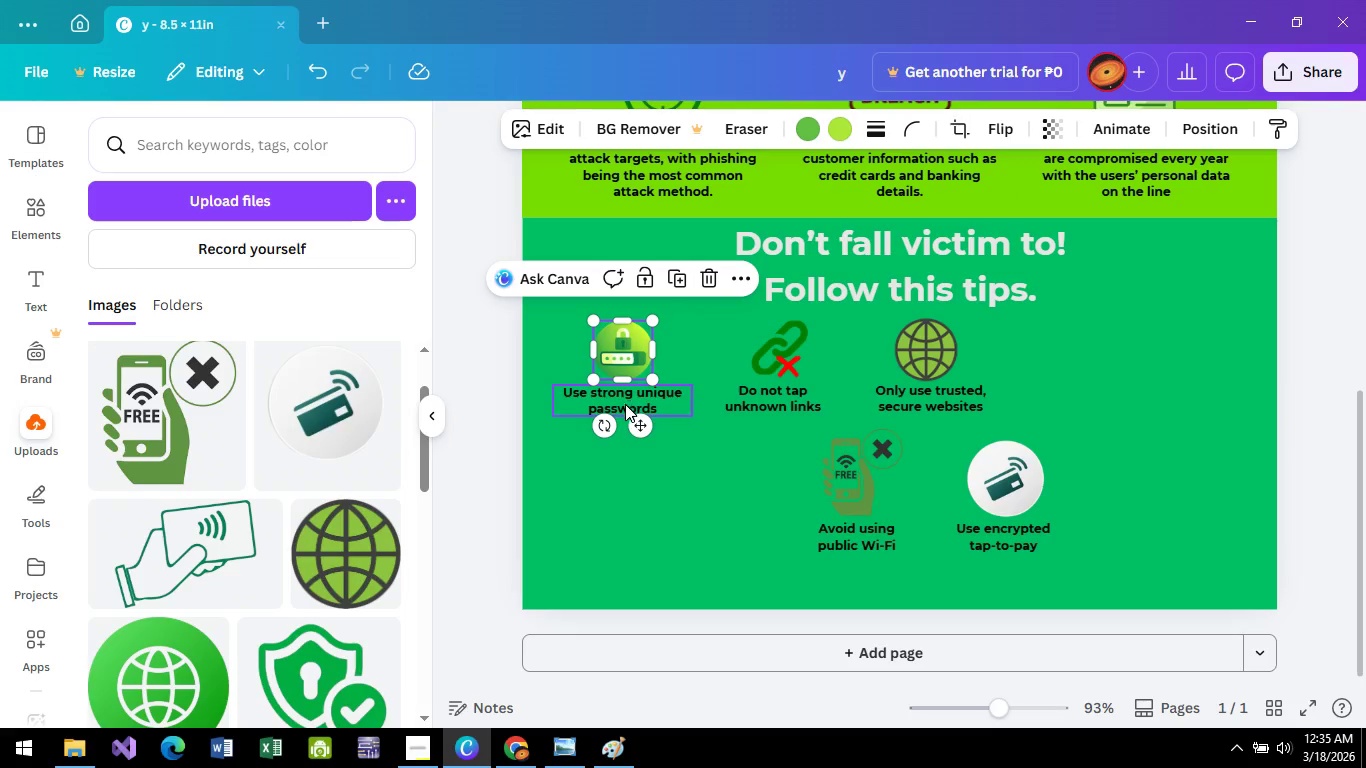 
hold_key(key=ShiftLeft, duration=0.5)
left_click([630, 403])
 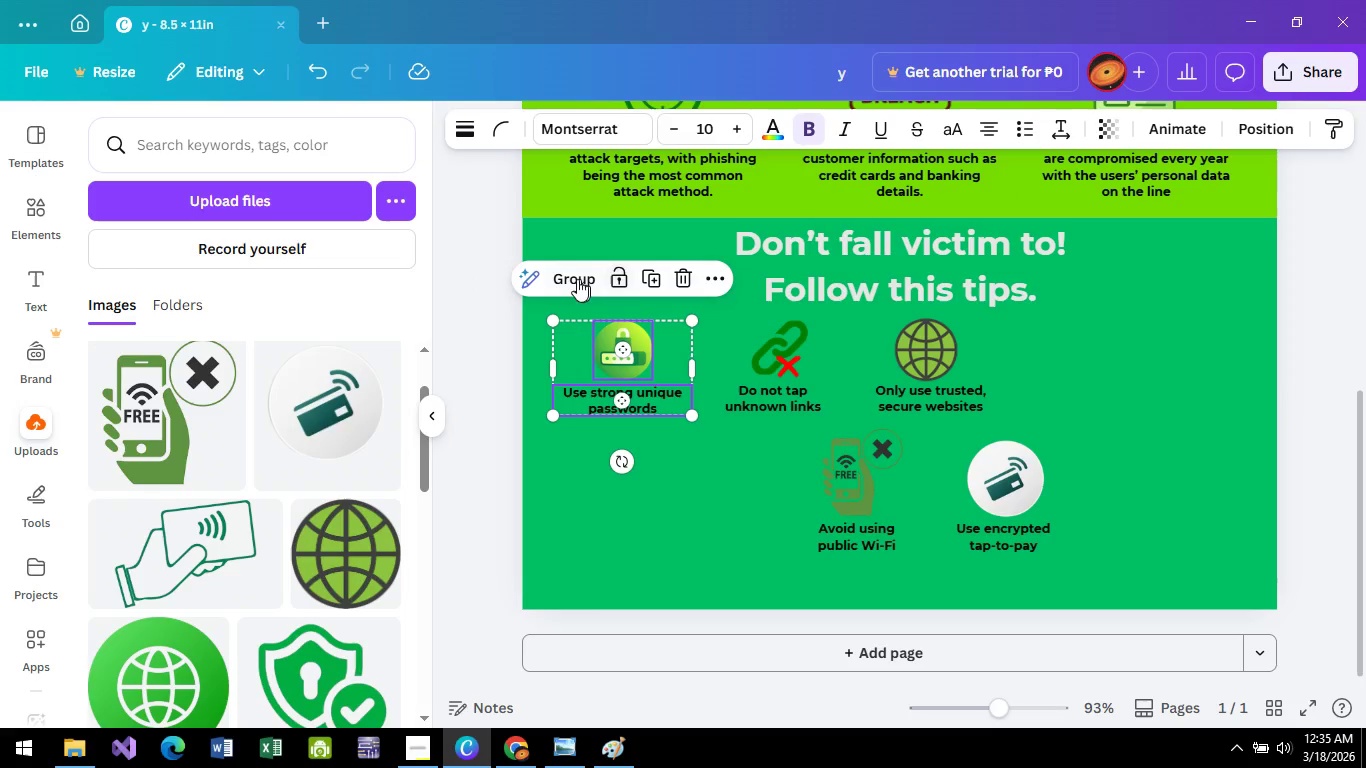 
left_click([573, 278])
 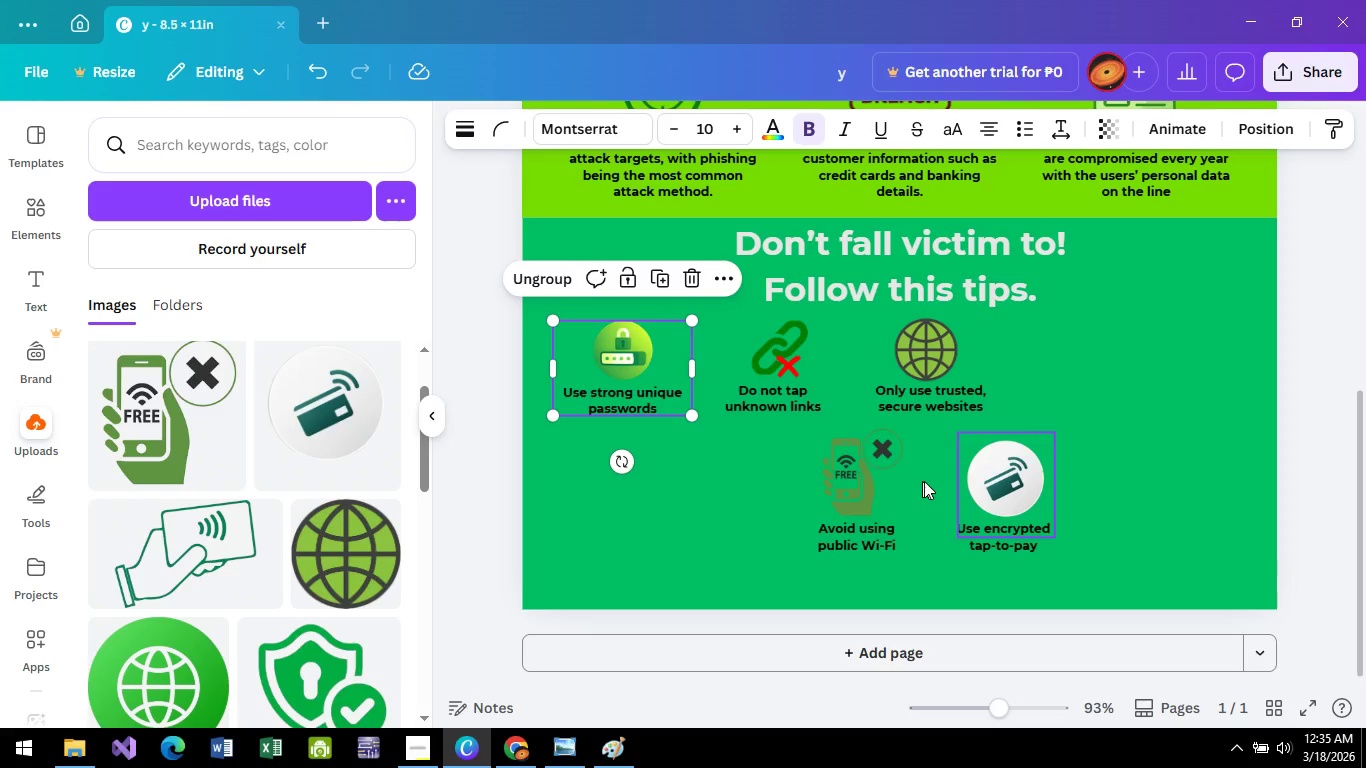 
left_click([834, 503])
 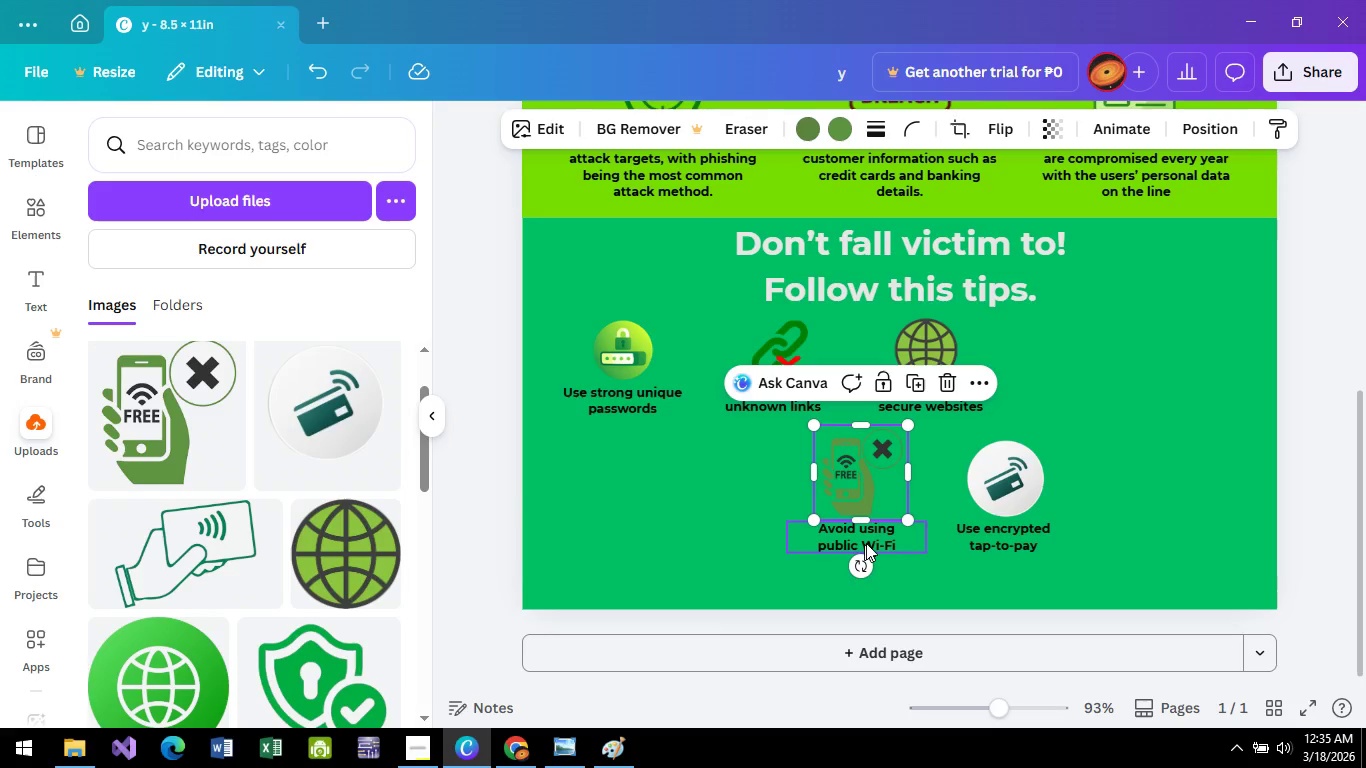 
hold_key(key=ShiftLeft, duration=0.5)
left_click([869, 542])
 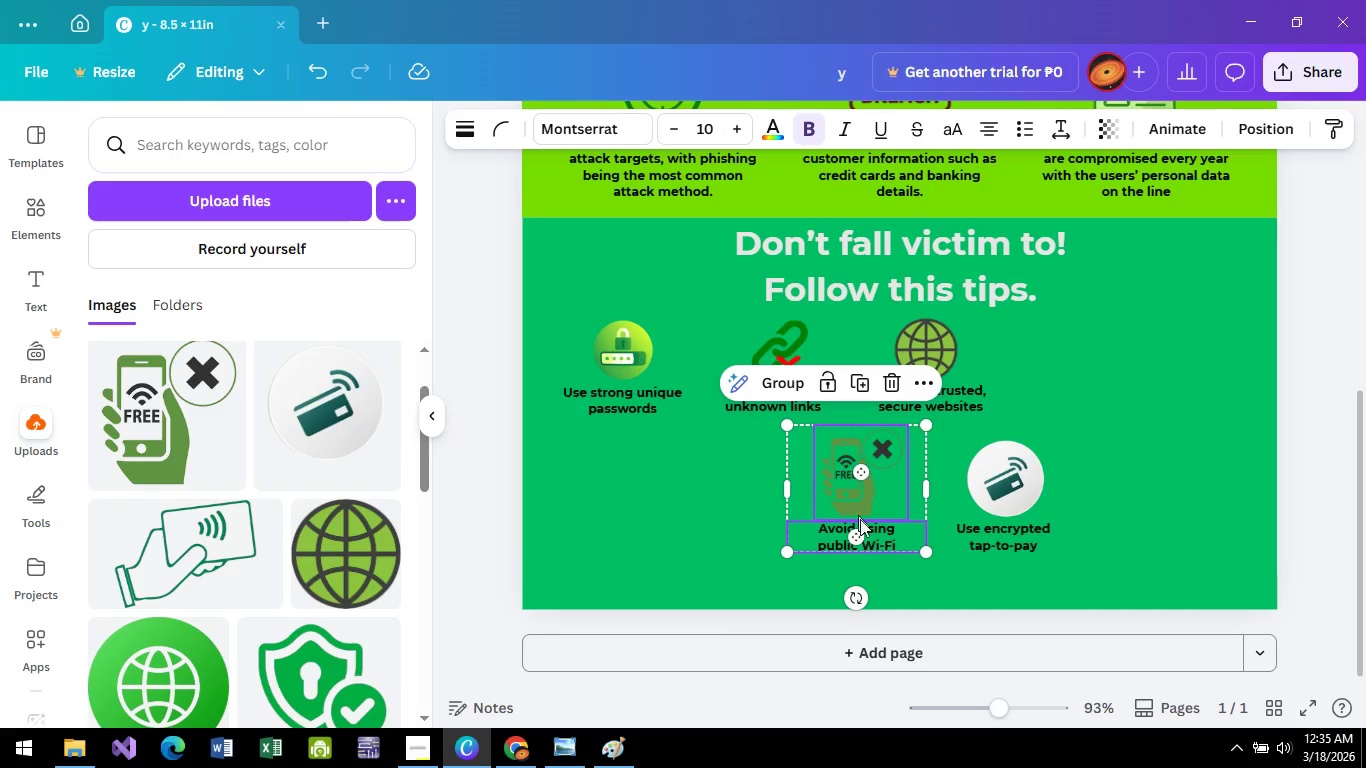 
hold_key(key=ShiftLeft, duration=8.14)
left_click([820, 385])
 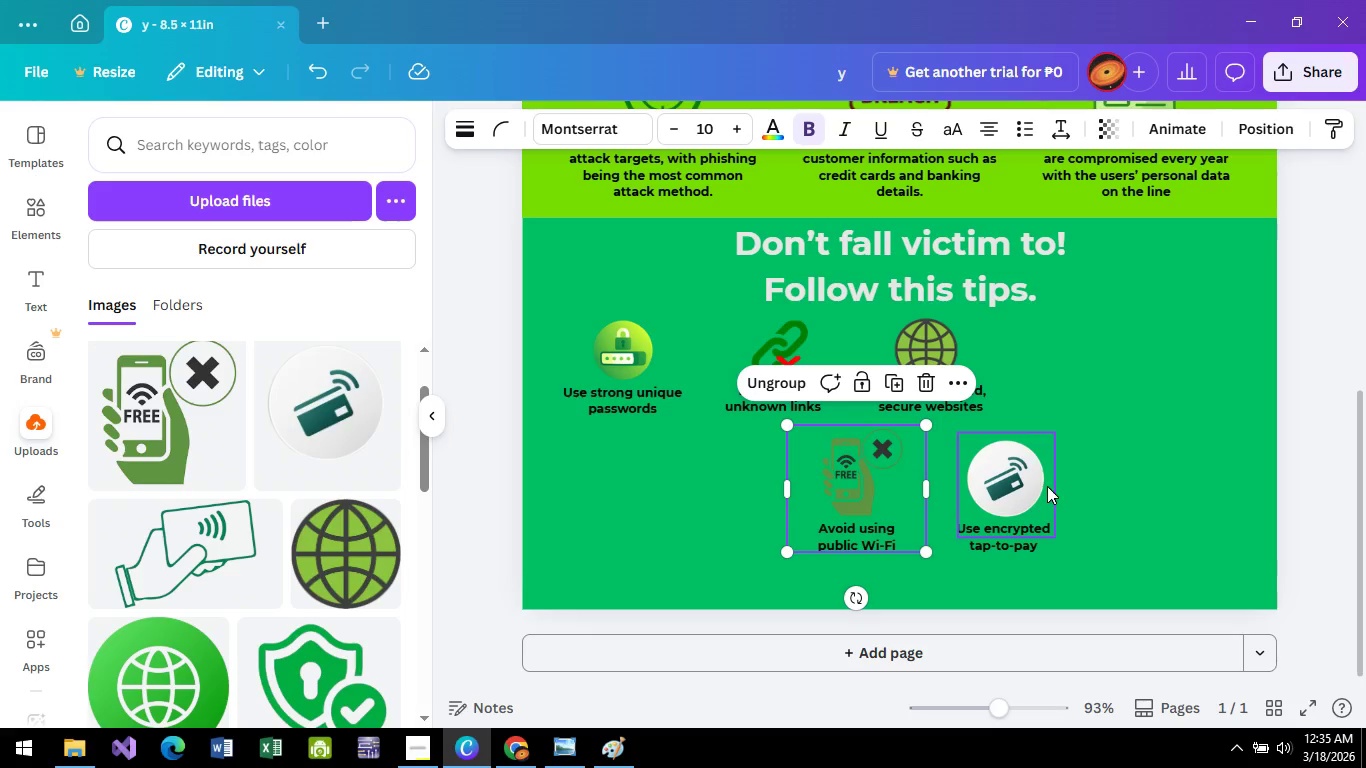 
left_click([1020, 481])
 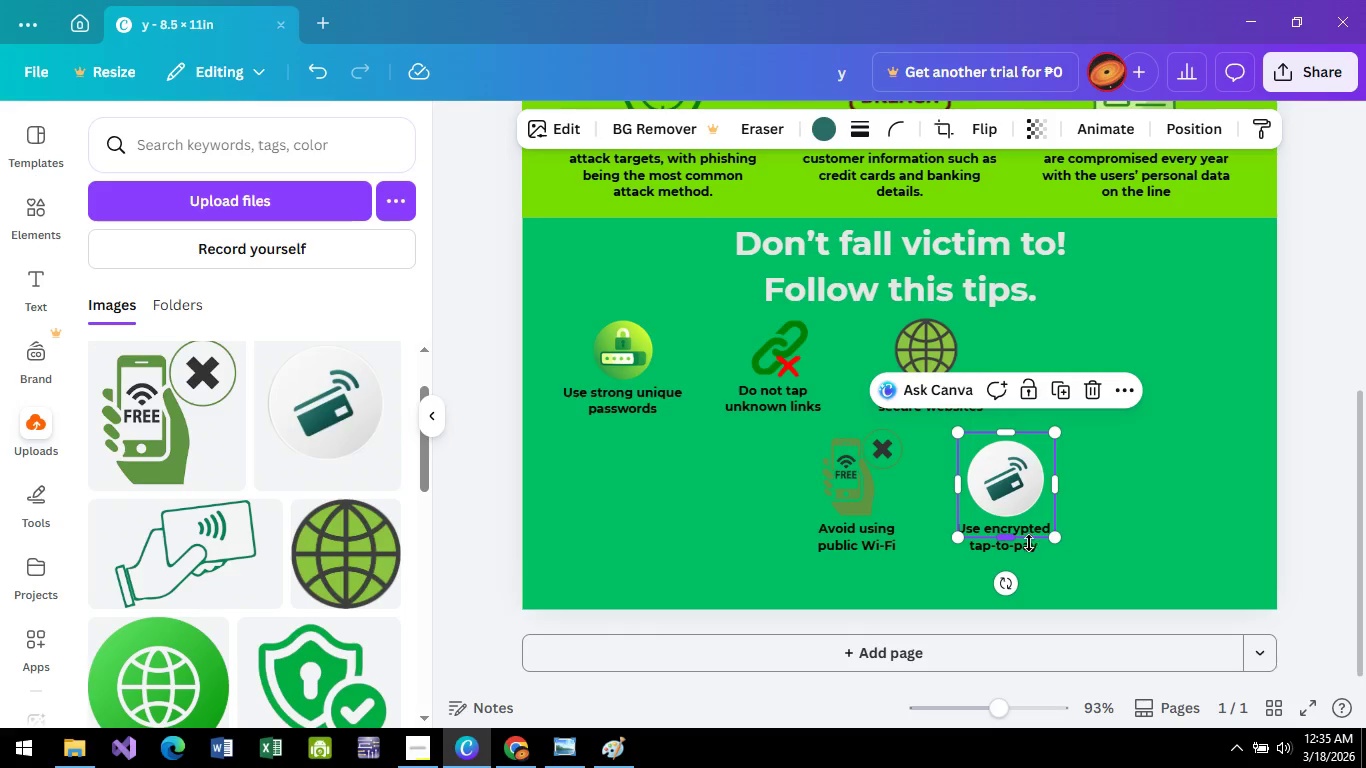 
left_click([1028, 545])
 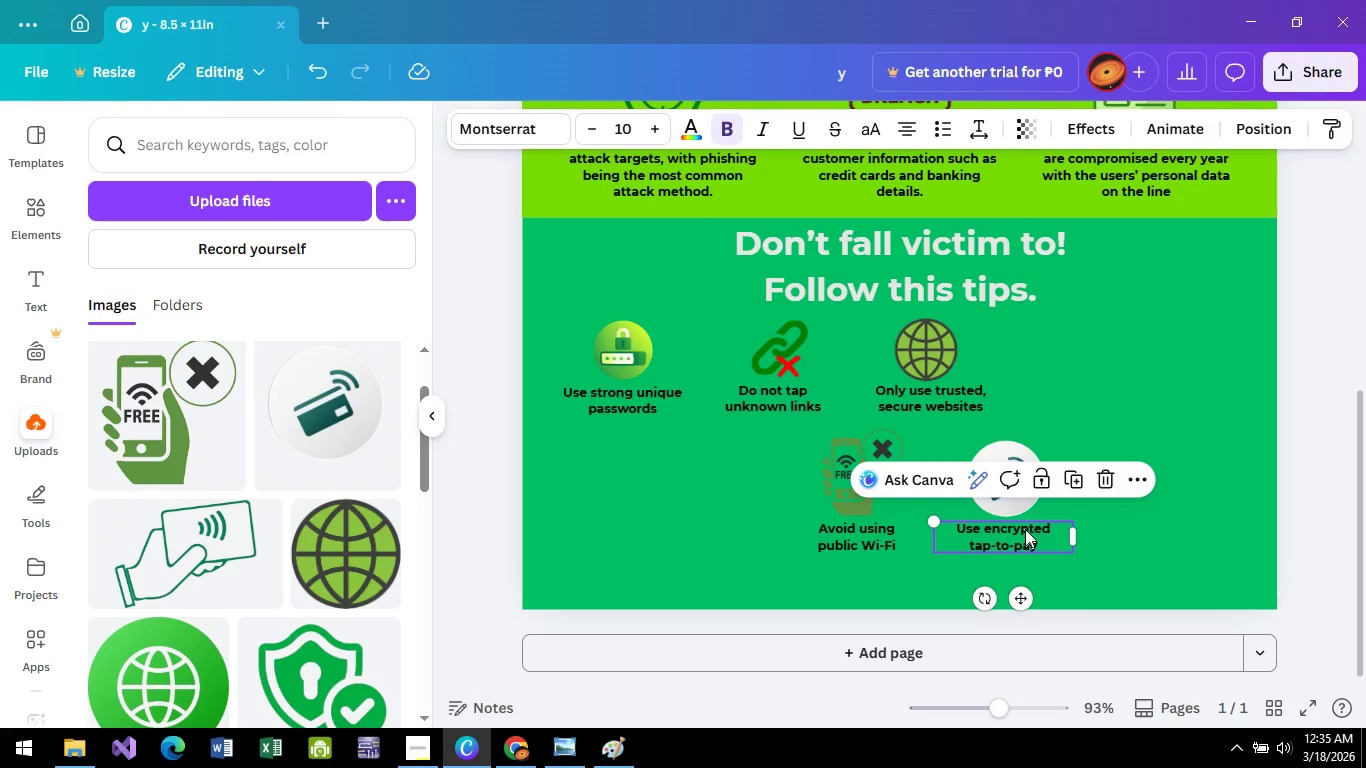 
hold_key(key=ShiftLeft, duration=1.2)
left_click([1021, 443])
 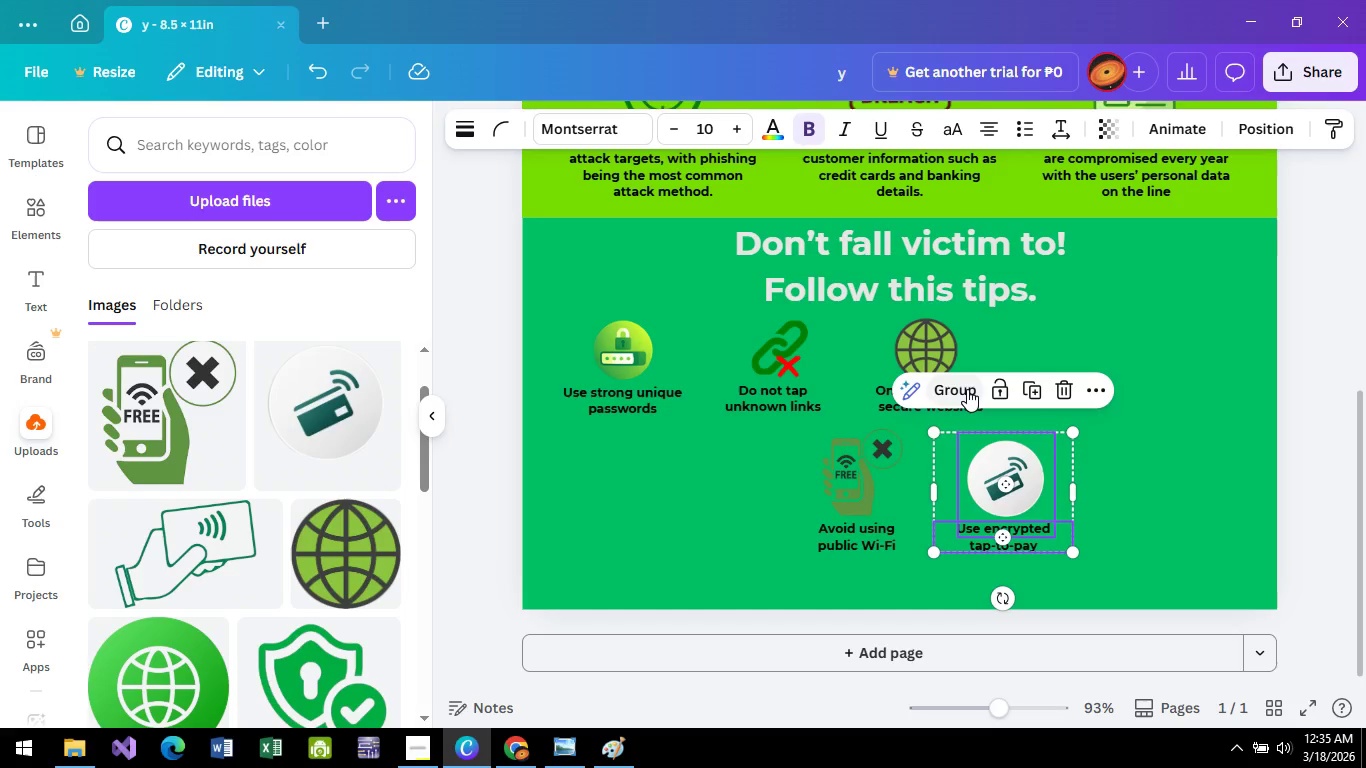 
left_click([967, 389])
 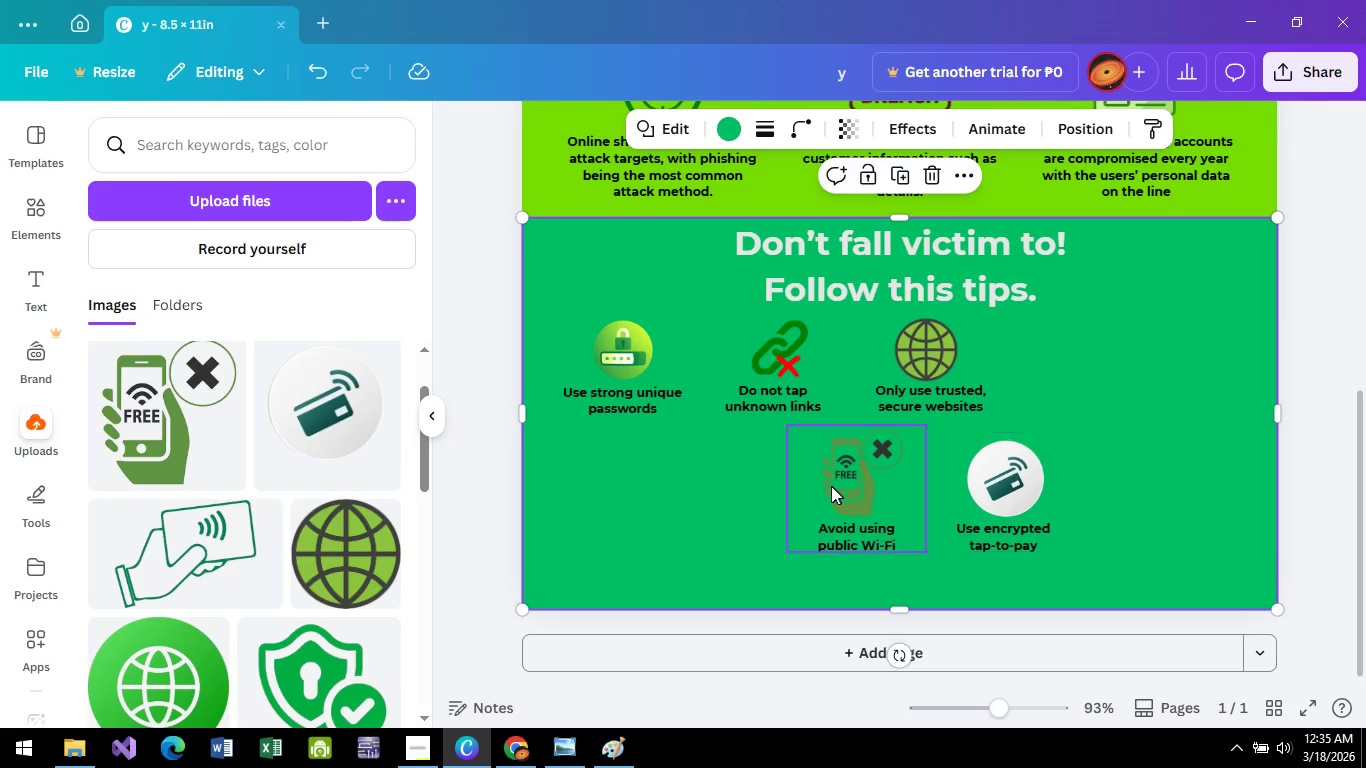 
left_click_drag(start_coordinate=[850, 489], to_coordinate=[721, 503])
 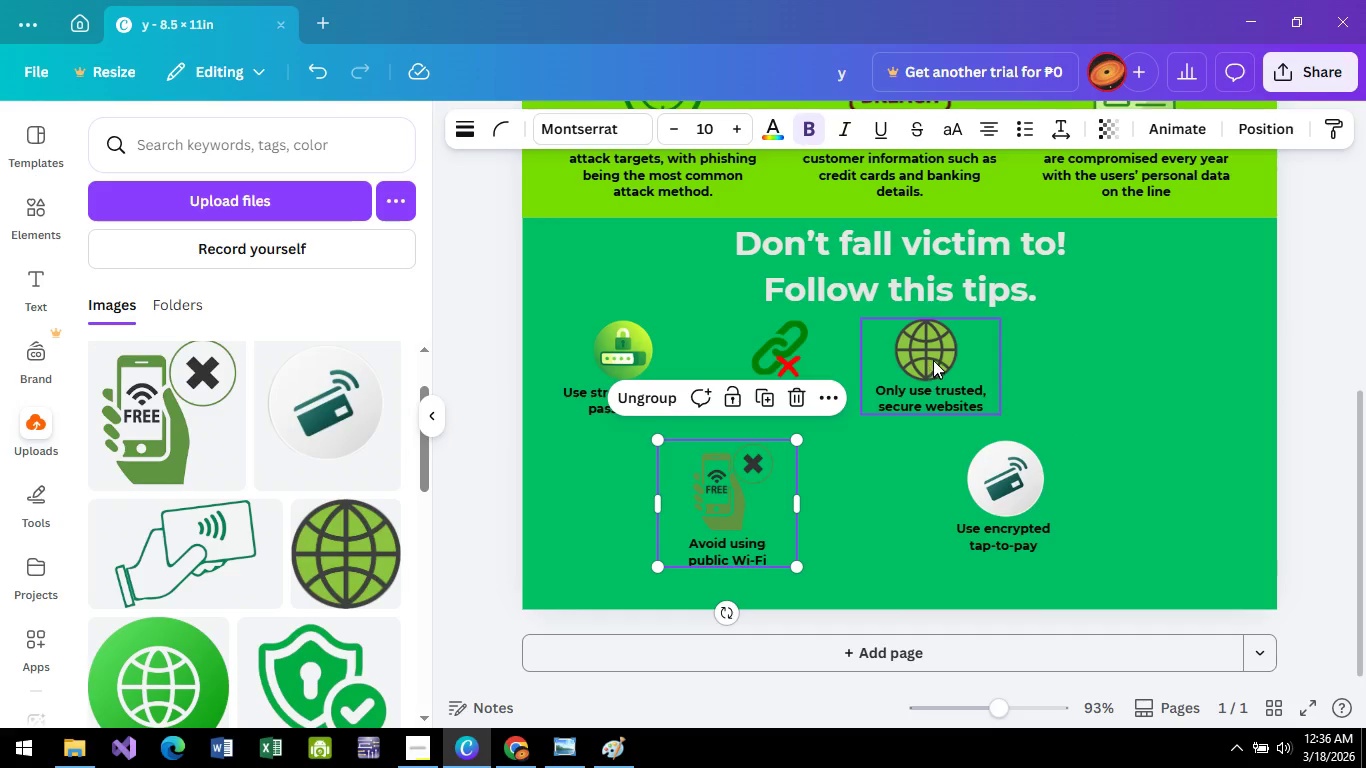 
left_click_drag(start_coordinate=[933, 360], to_coordinate=[1072, 374])
 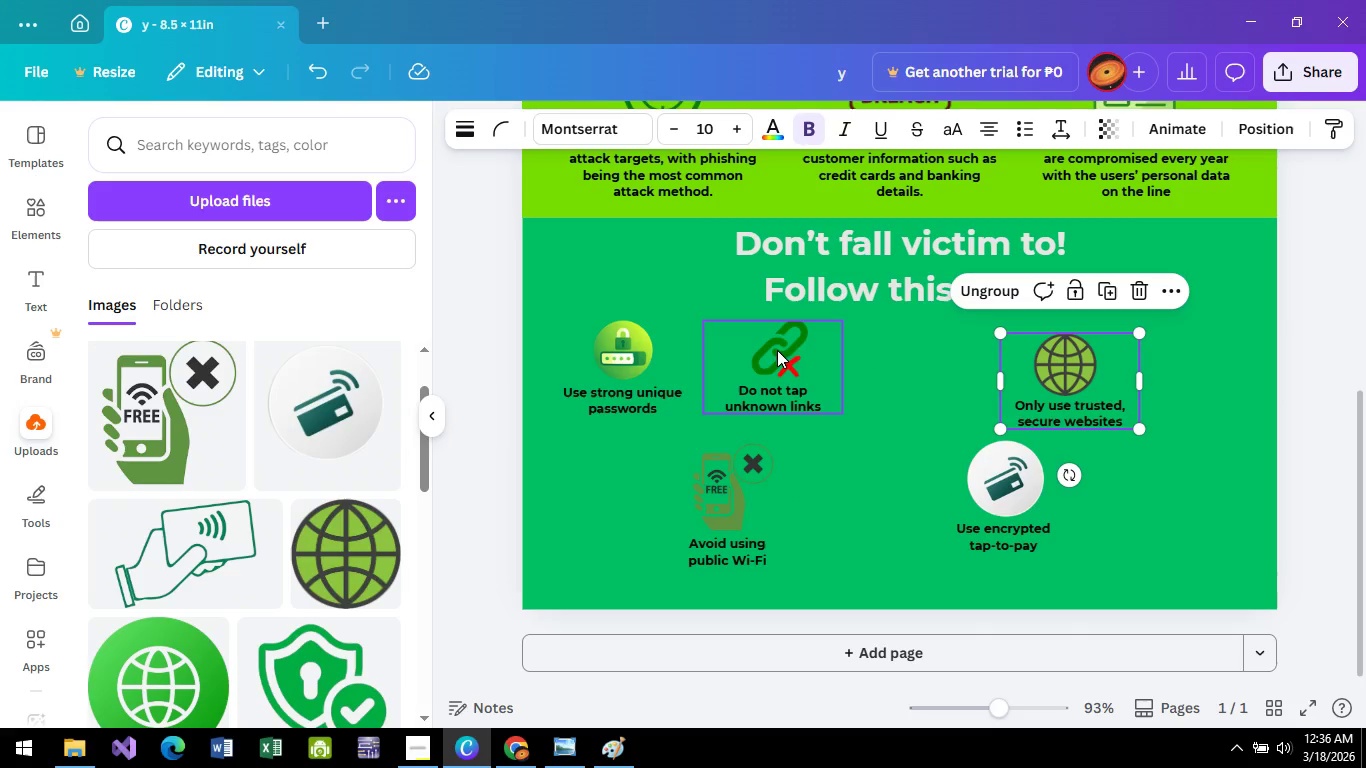 
left_click_drag(start_coordinate=[781, 346], to_coordinate=[898, 357])
 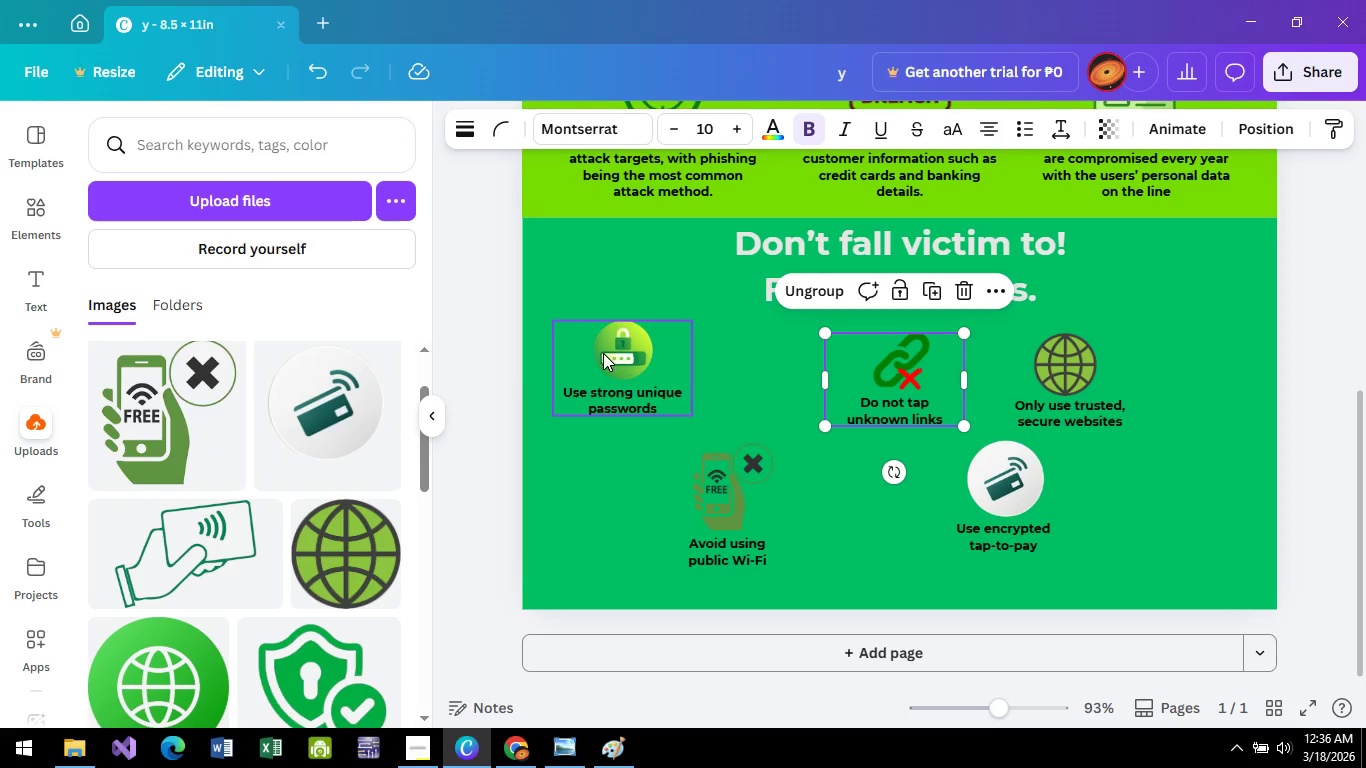 
left_click_drag(start_coordinate=[603, 353], to_coordinate=[649, 351])
 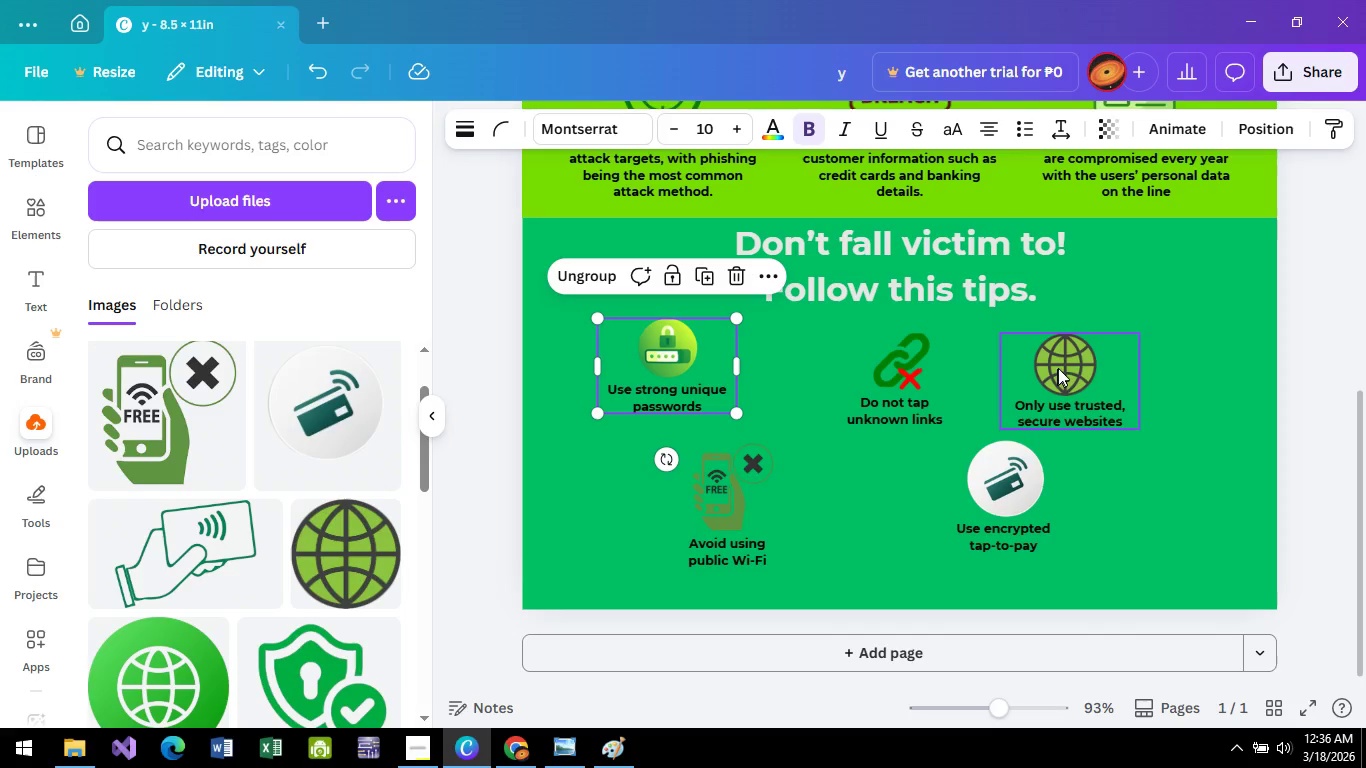 
left_click_drag(start_coordinate=[1070, 363], to_coordinate=[1123, 362])
 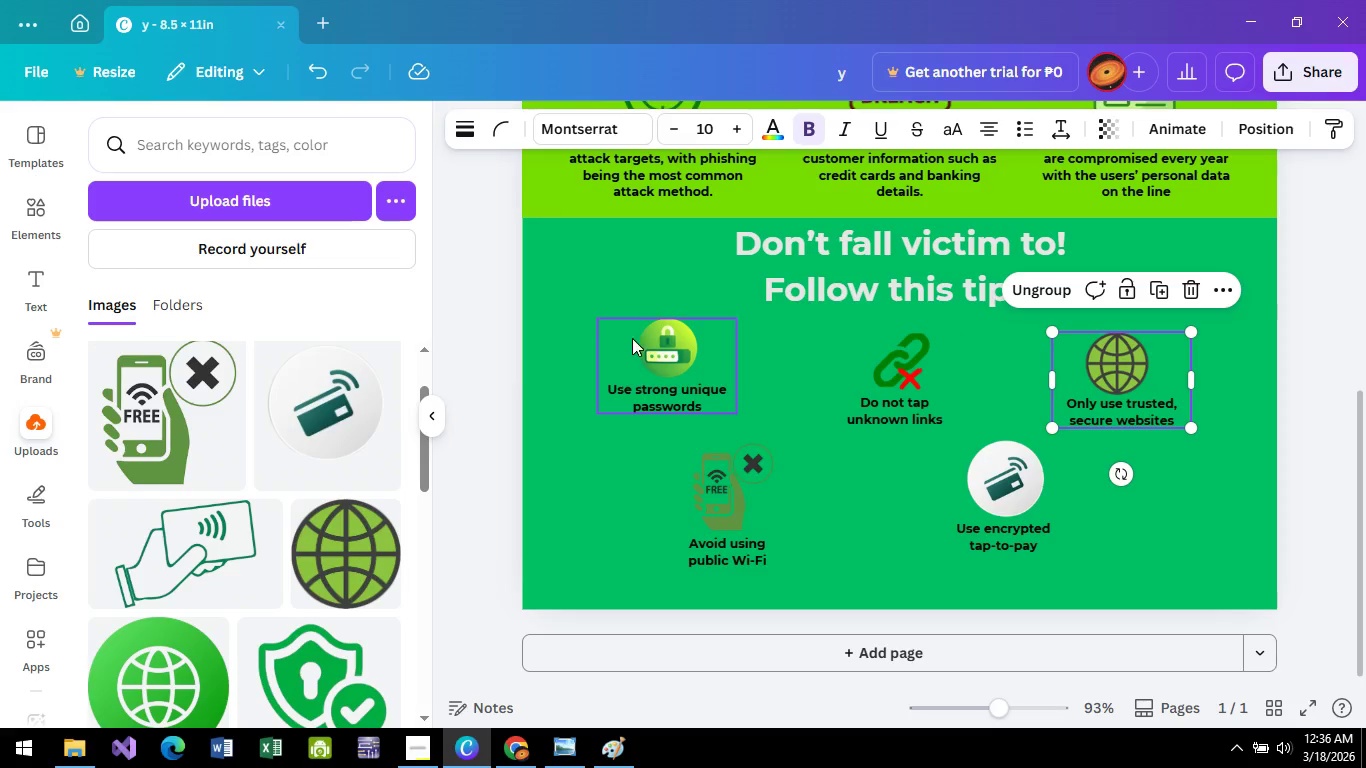 
left_click_drag(start_coordinate=[638, 325], to_coordinate=[649, 338])
 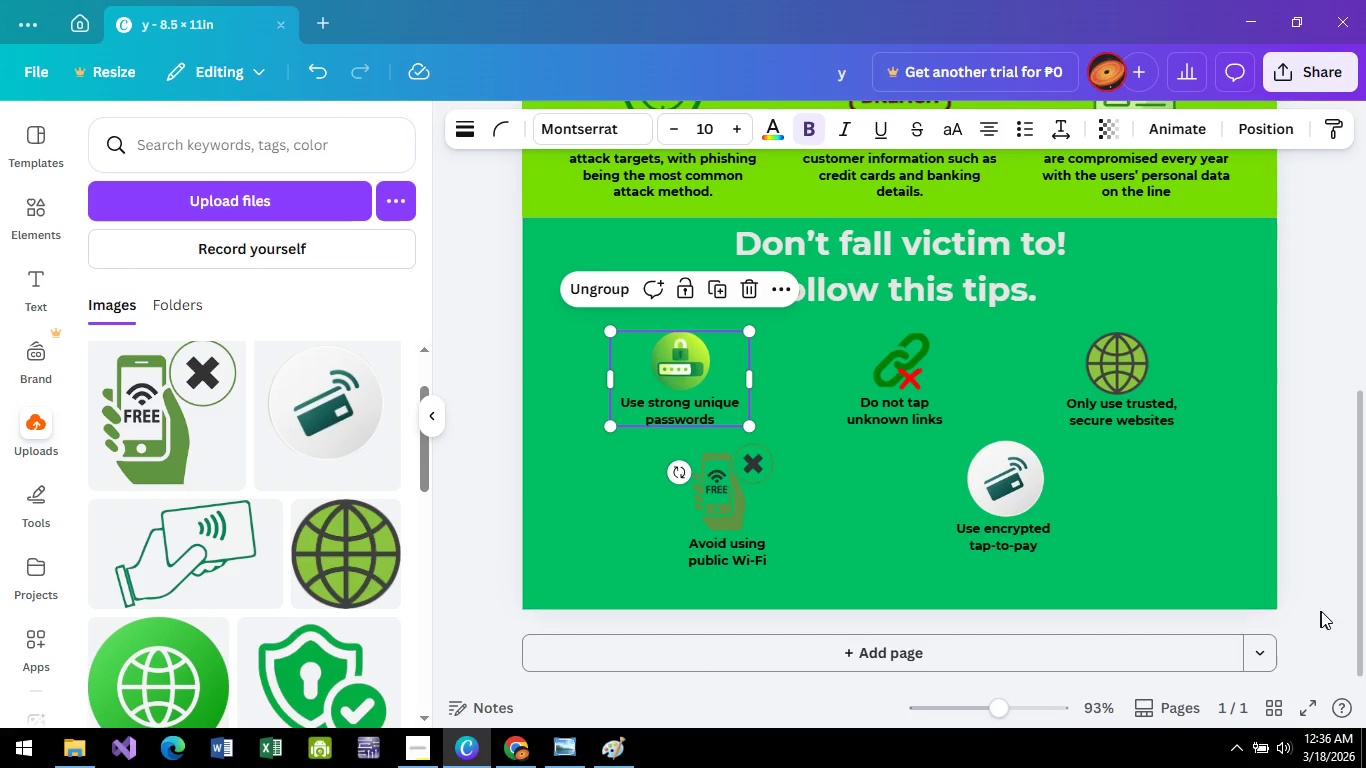 
left_click([1308, 586])
 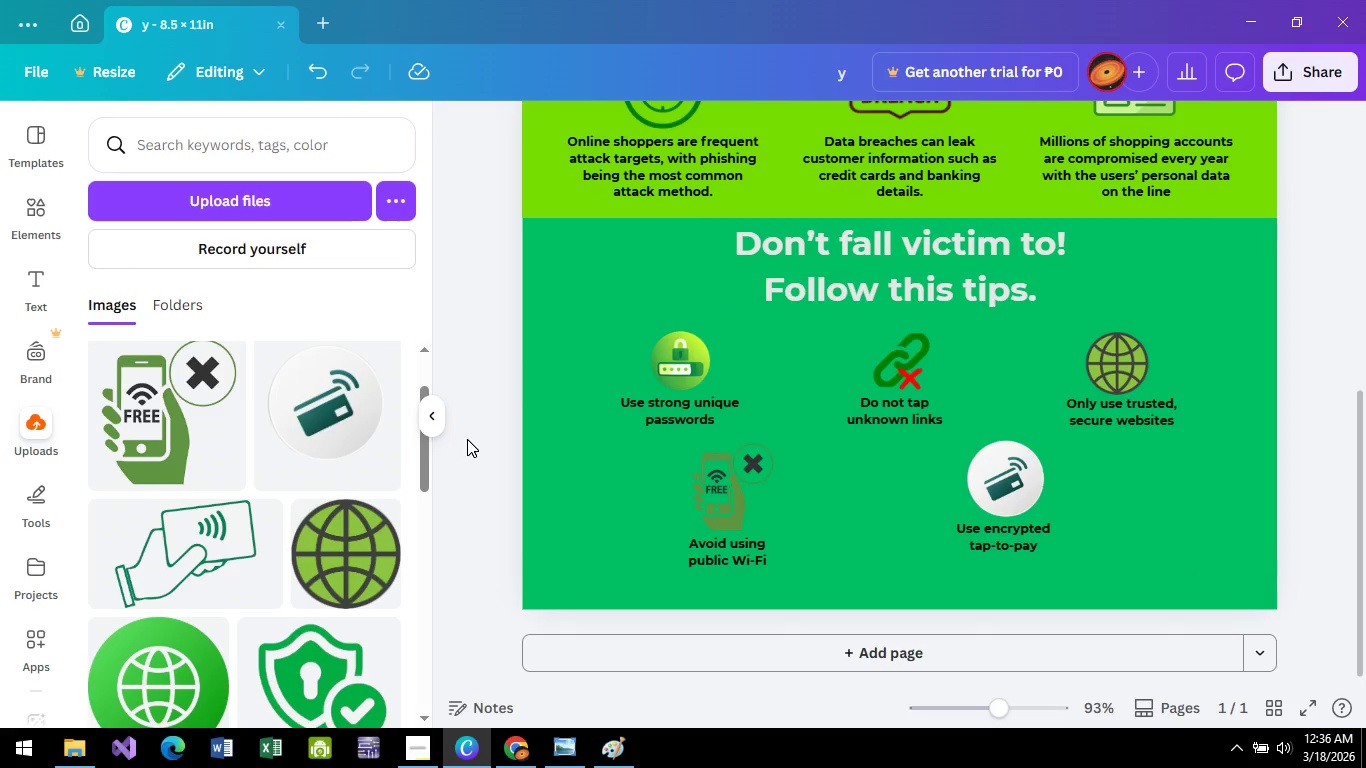 
wait(6.73)
 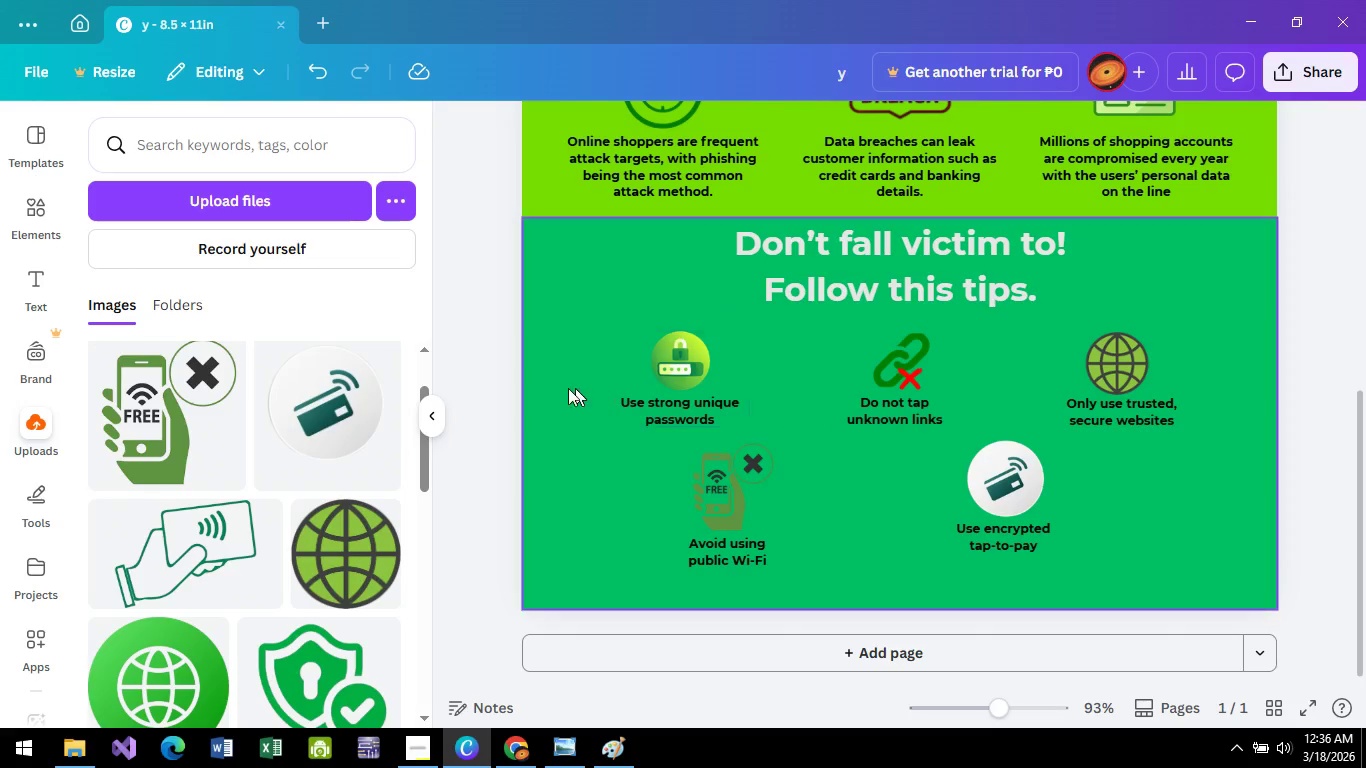 
left_click_drag(start_coordinate=[718, 499], to_coordinate=[775, 495])
 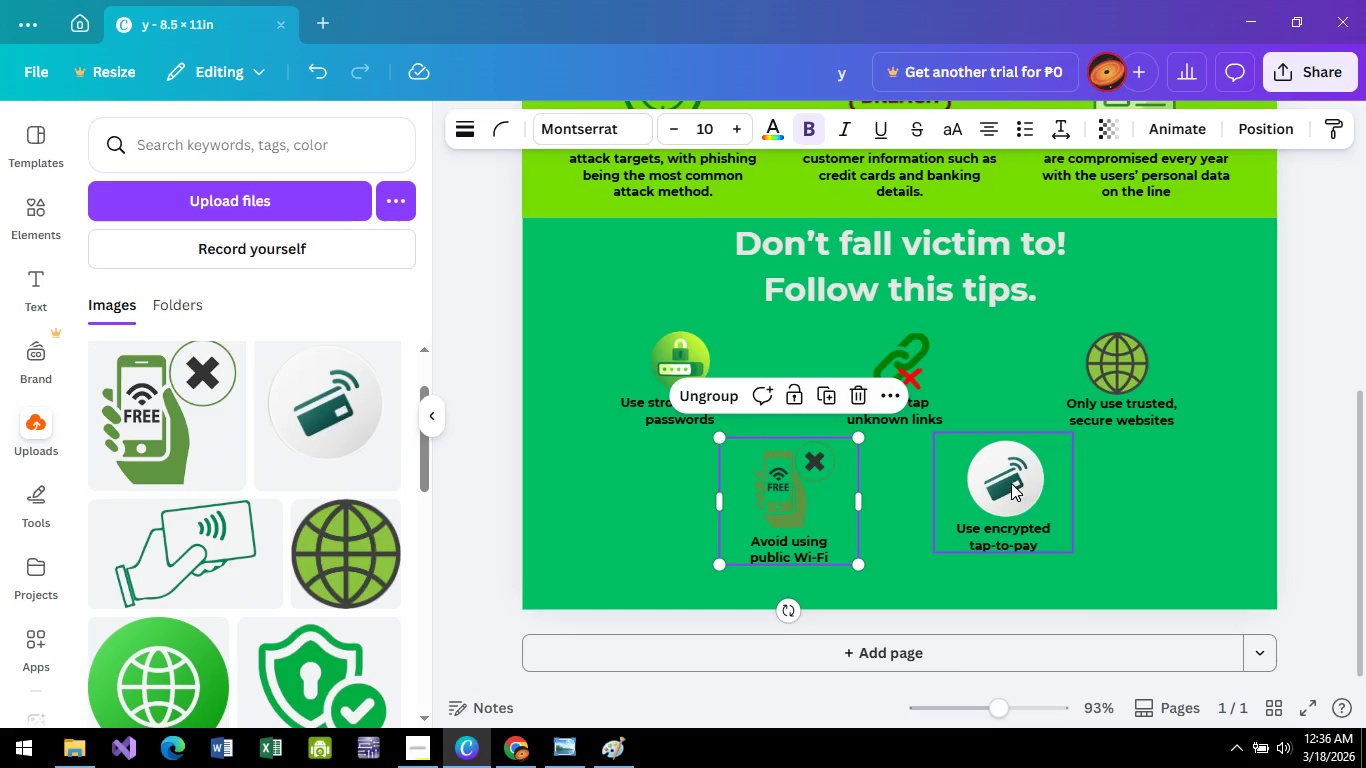 
left_click_drag(start_coordinate=[1010, 481], to_coordinate=[1011, 496])
 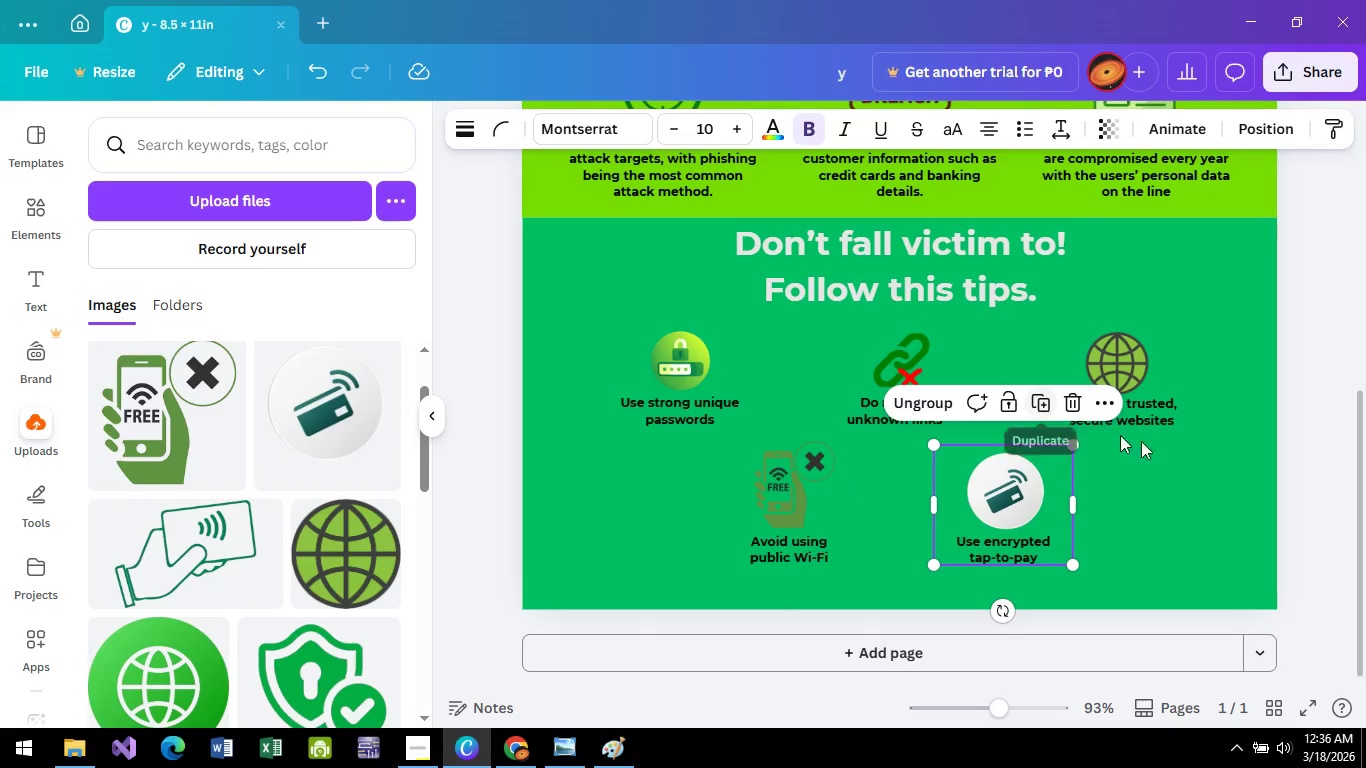 
scroll: coordinate [1356, 461], scroll_direction: up, amount: 9.0
 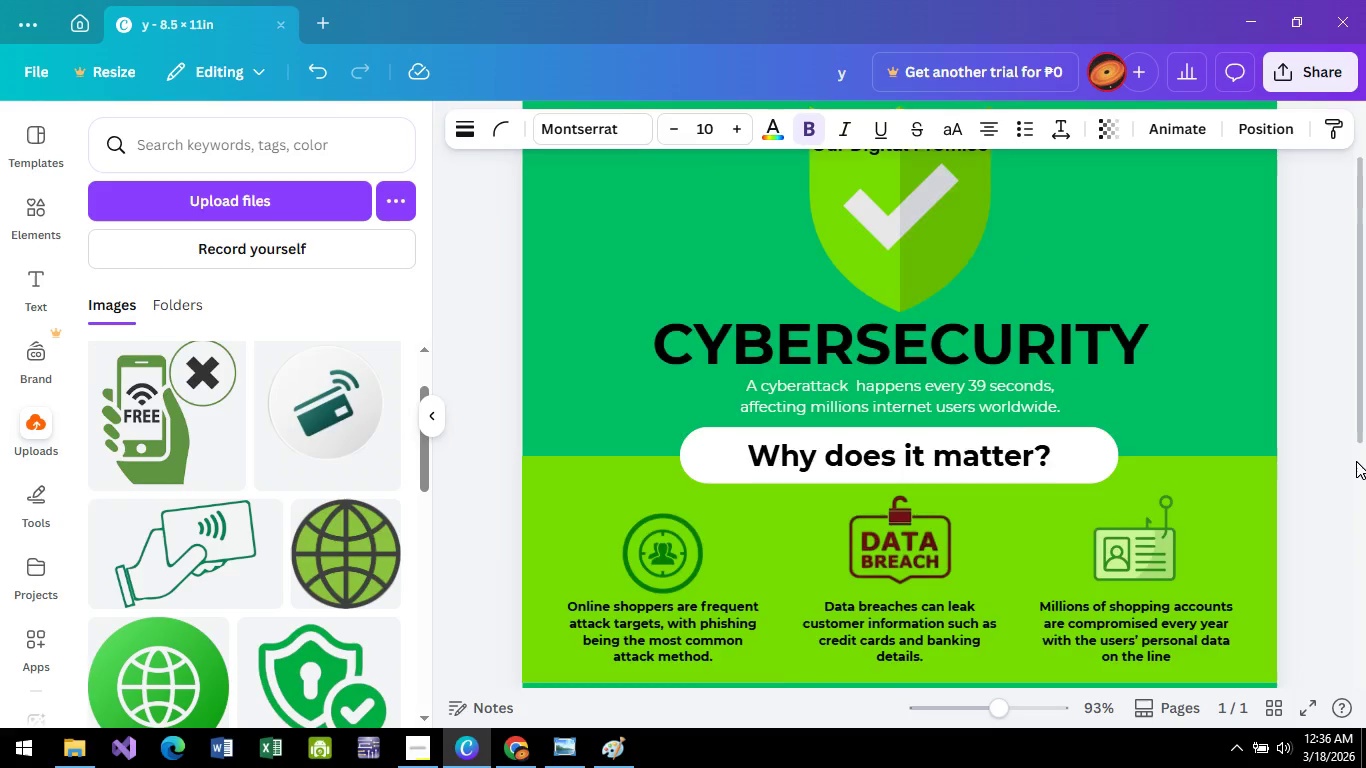 
scroll: coordinate [1356, 461], scroll_direction: down, amount: 12.0
 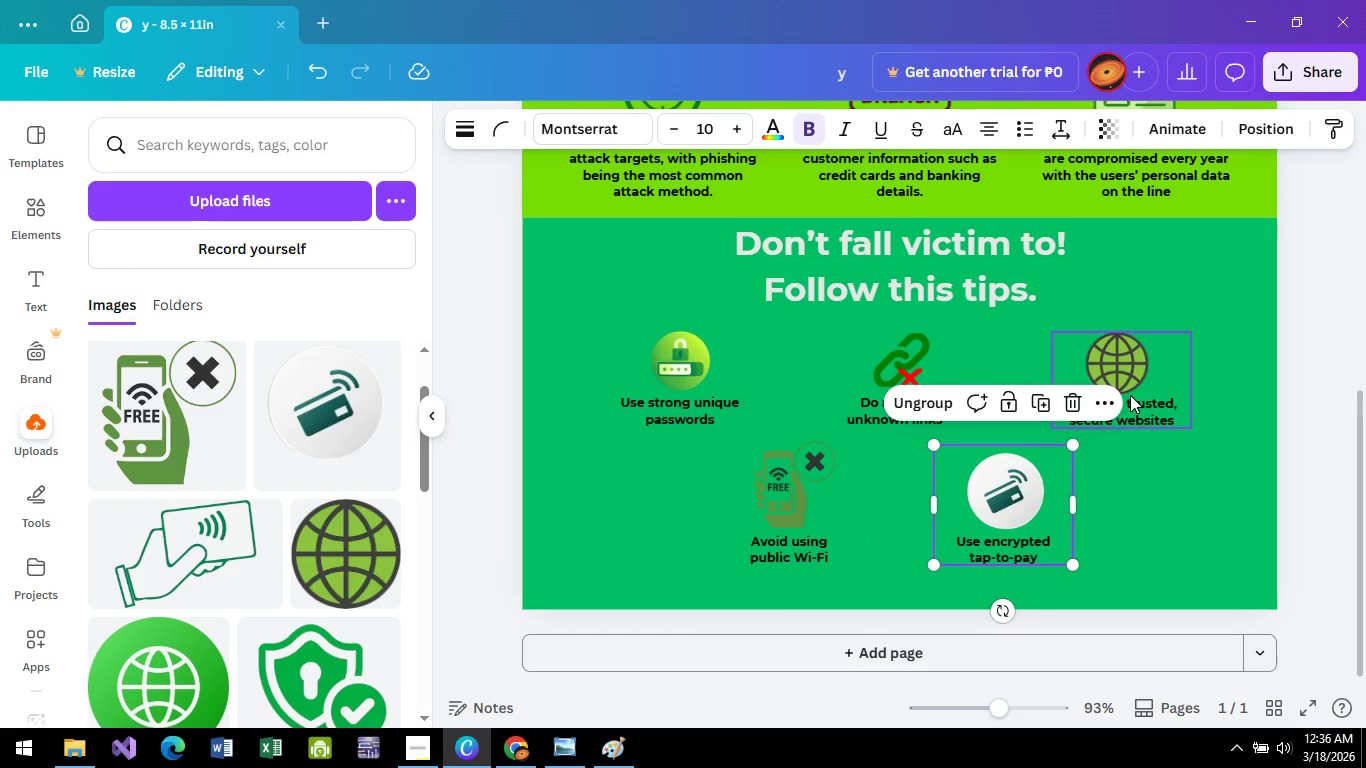 
key(Alt+AltLeft)
 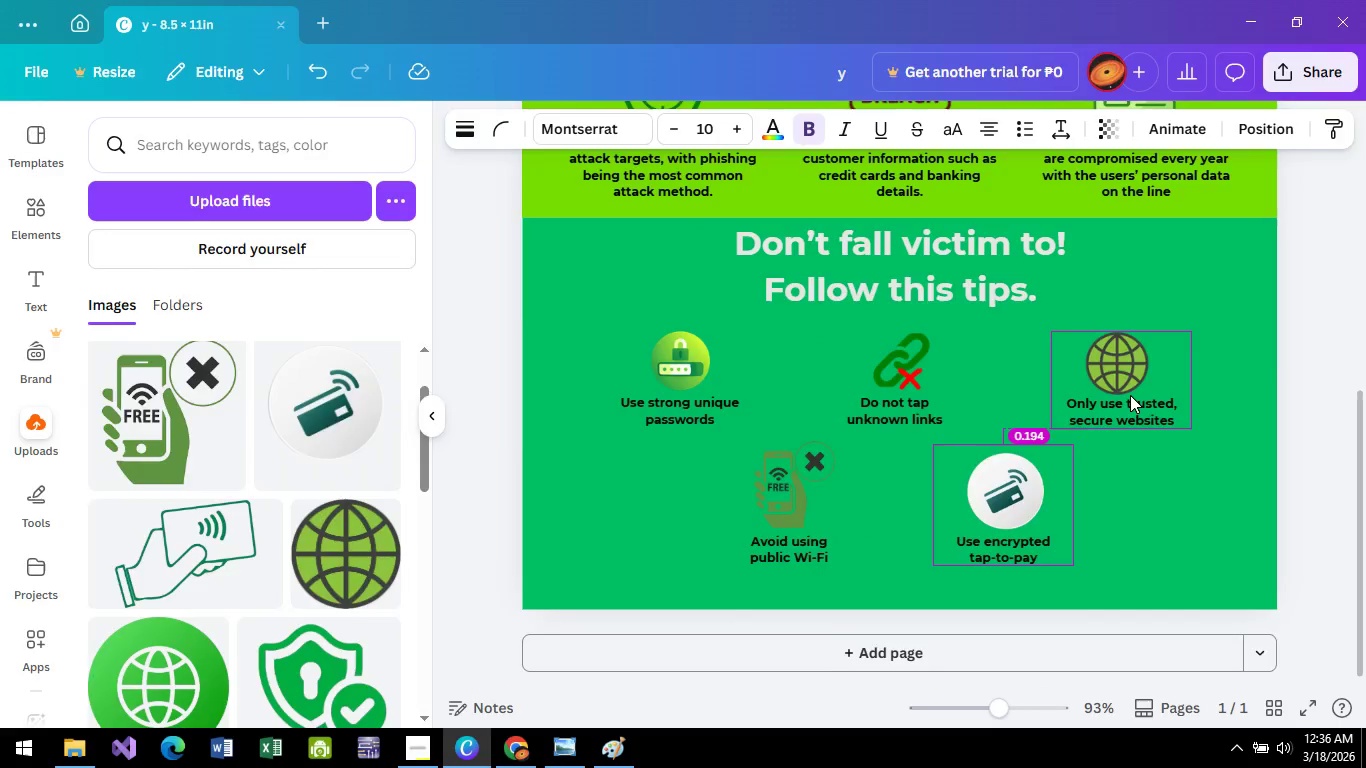 
key(Alt+Tab)
 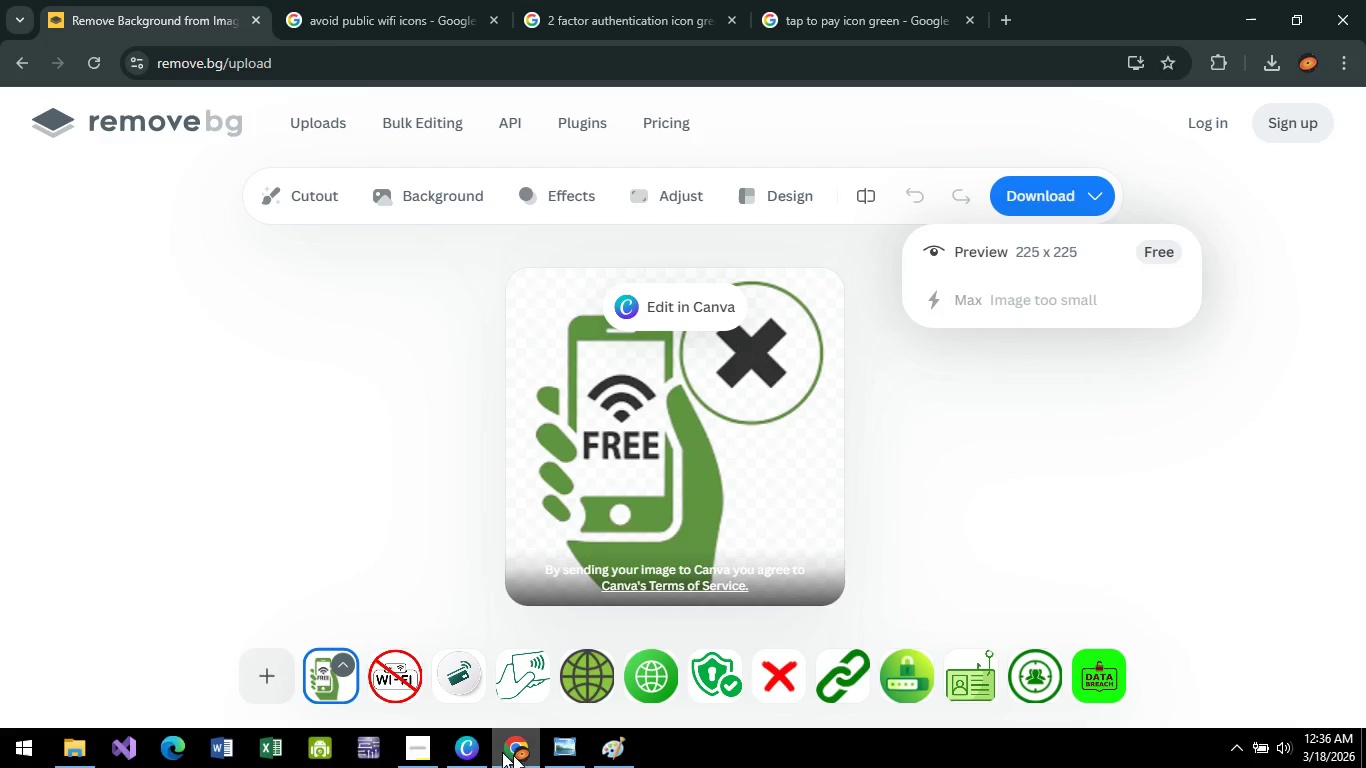 
left_click([415, 738])